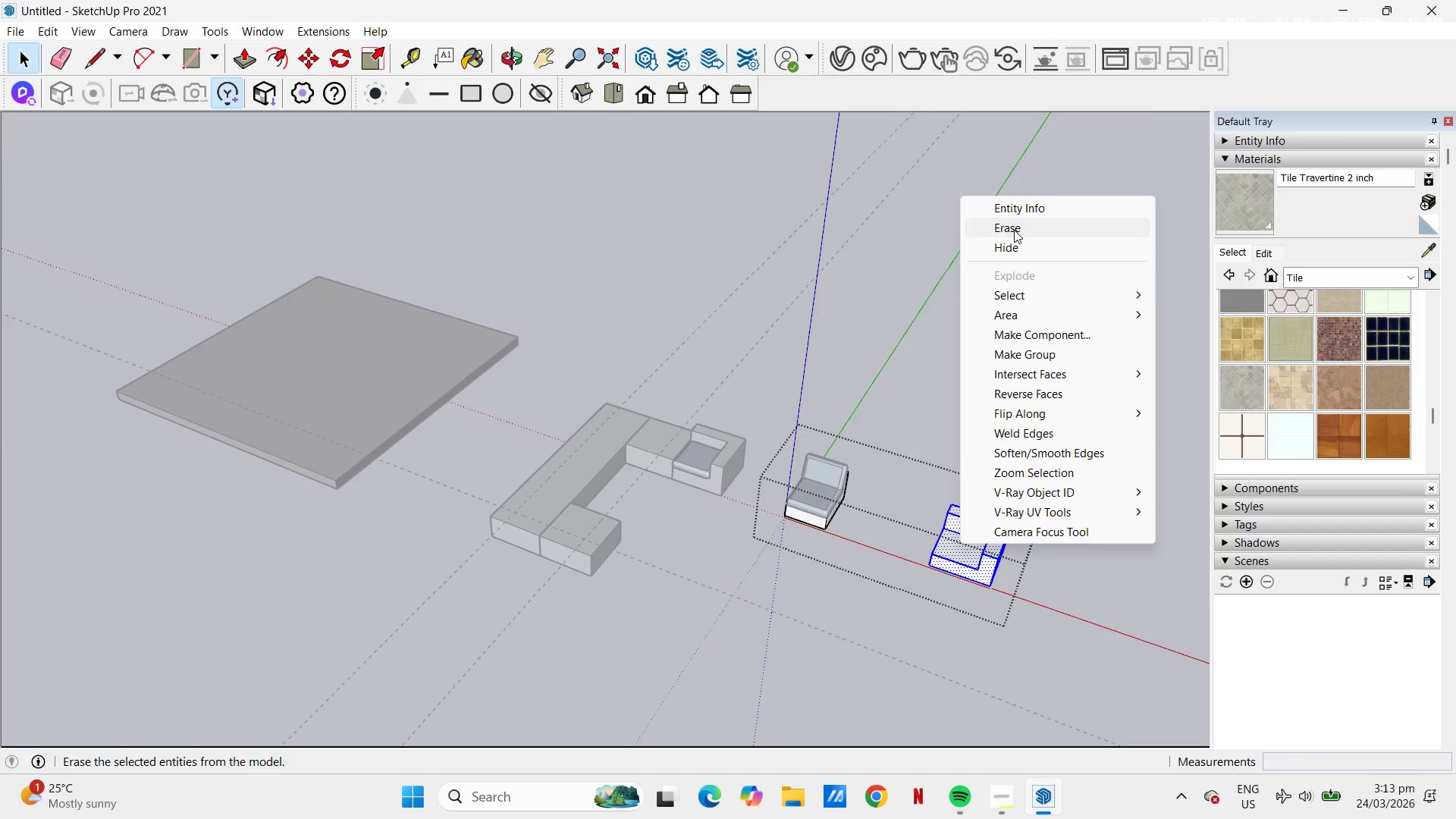 
double_click([982, 372])
 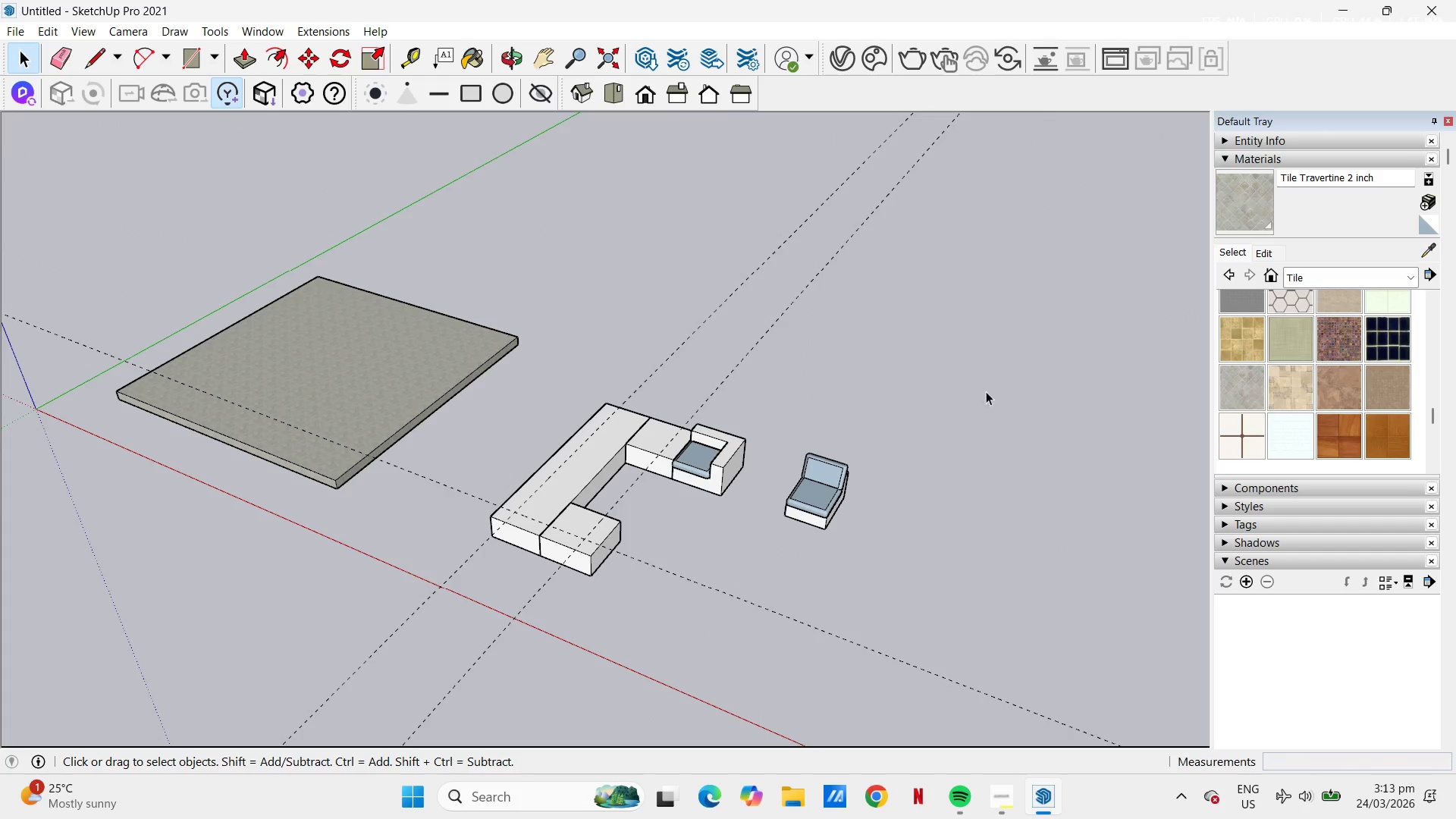 
key(Control+V)
 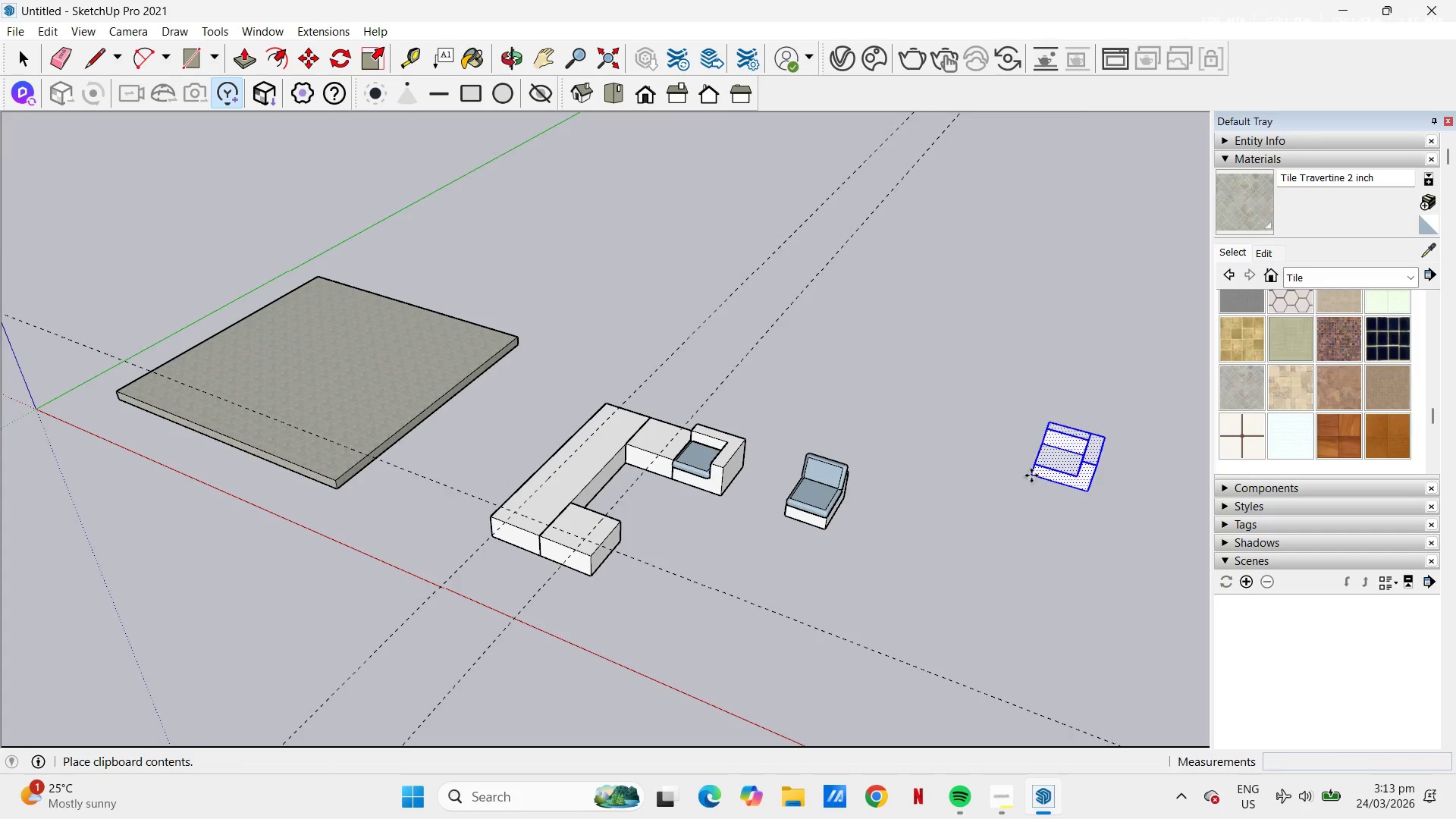 
left_click([1031, 475])
 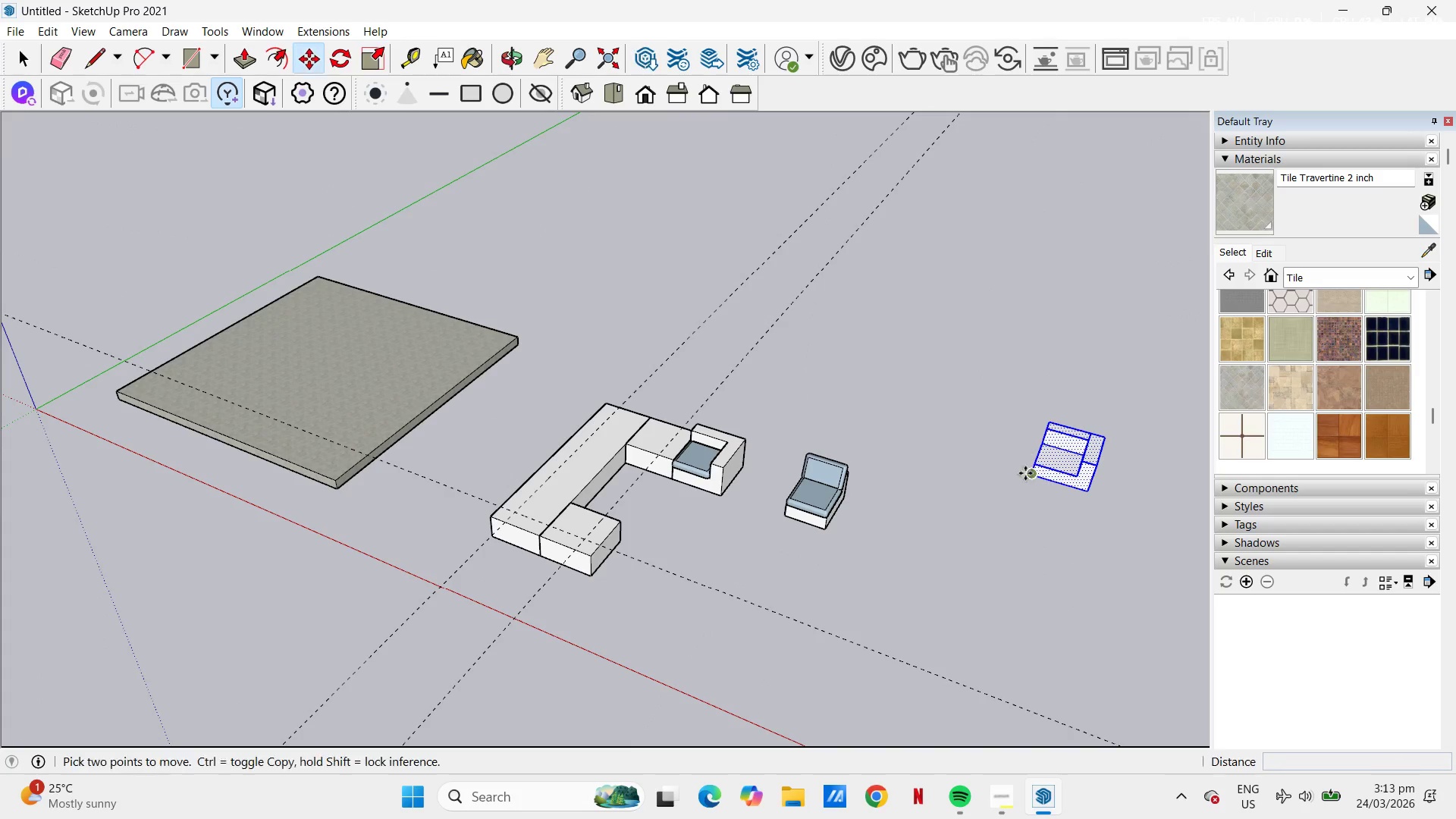 
key(Space)
 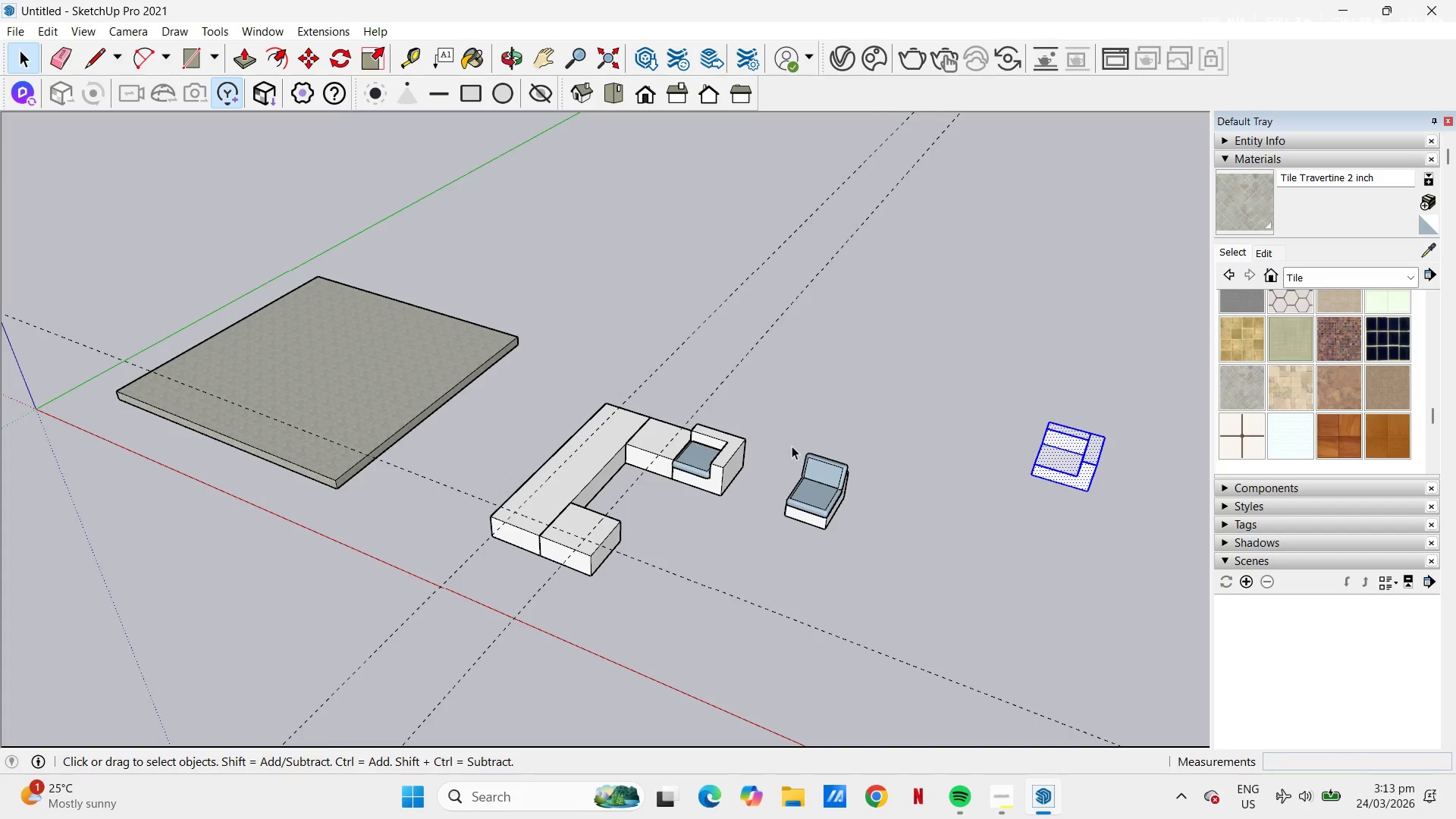 
left_click_drag(start_coordinate=[774, 425], to_coordinate=[877, 566])
 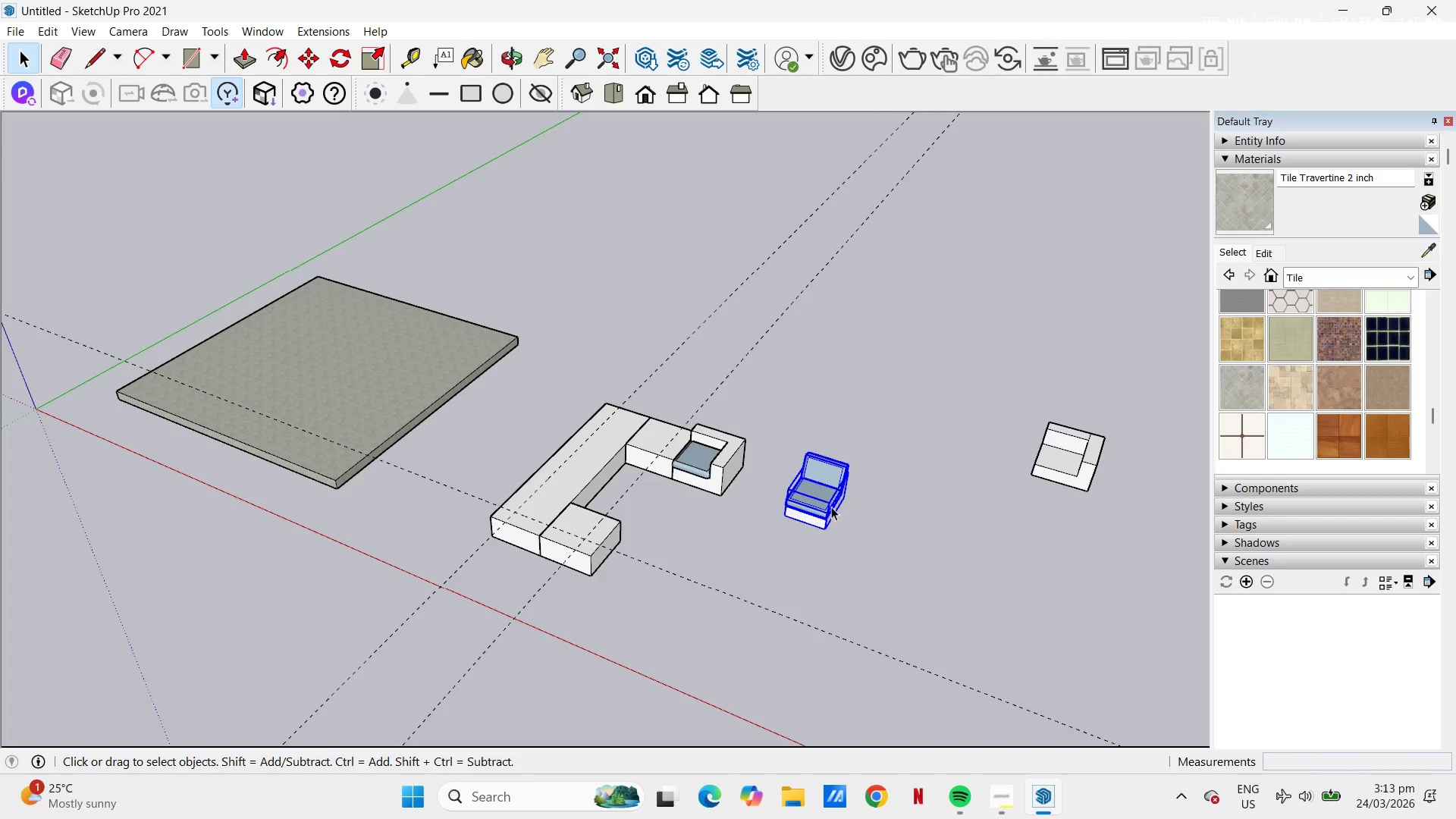 
right_click([828, 501])
 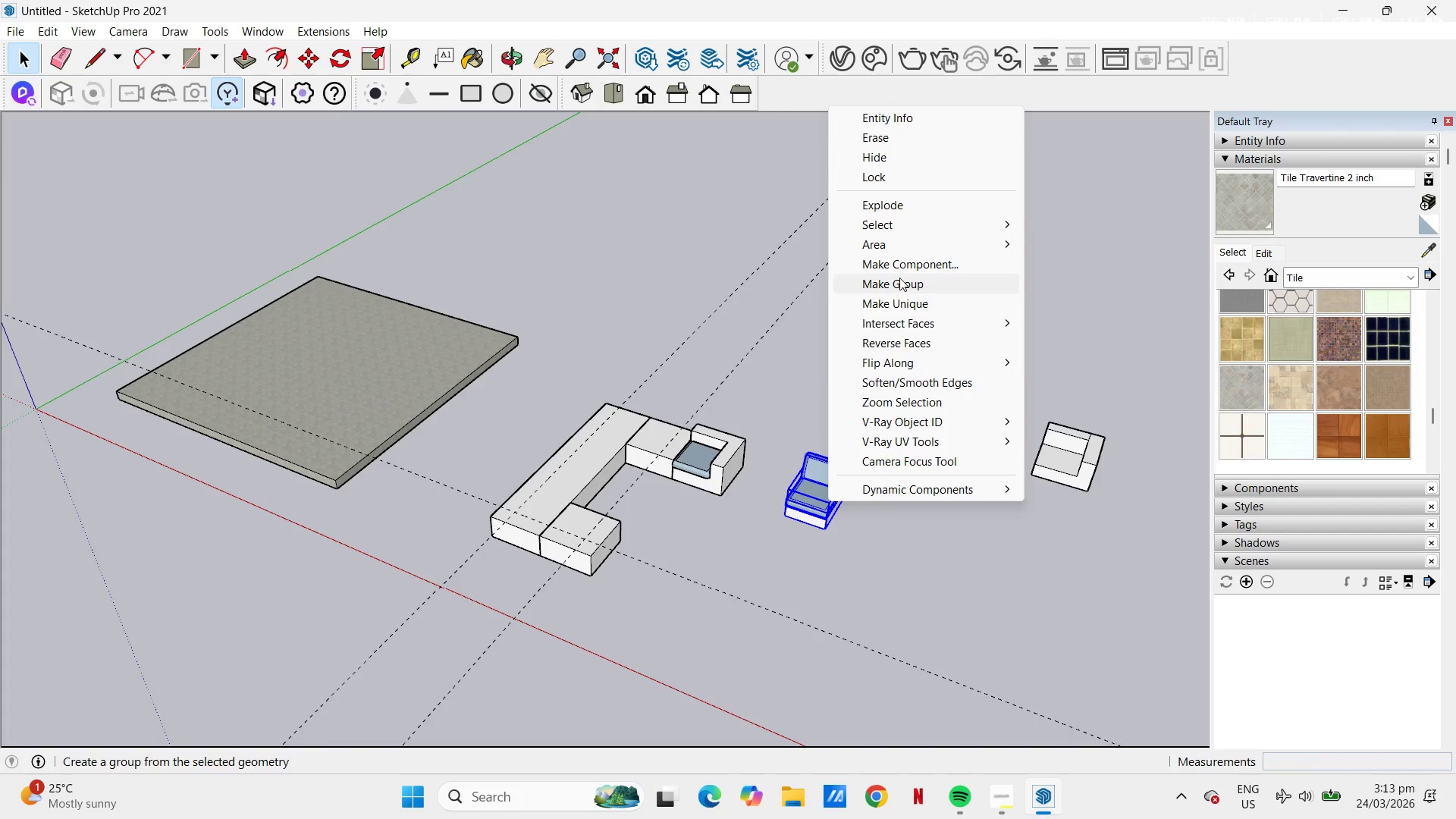 
left_click([900, 277])
 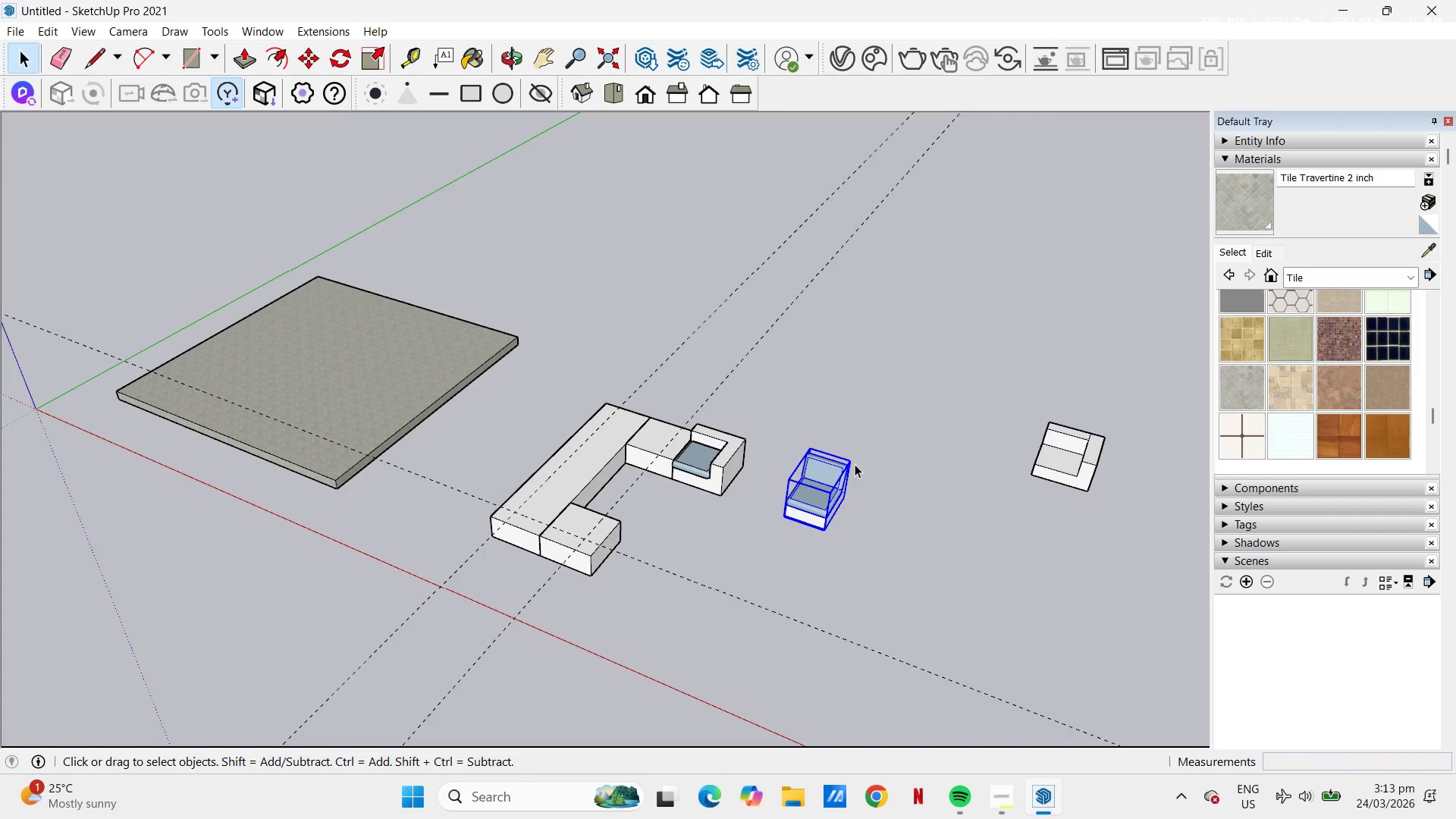 
key(M)
 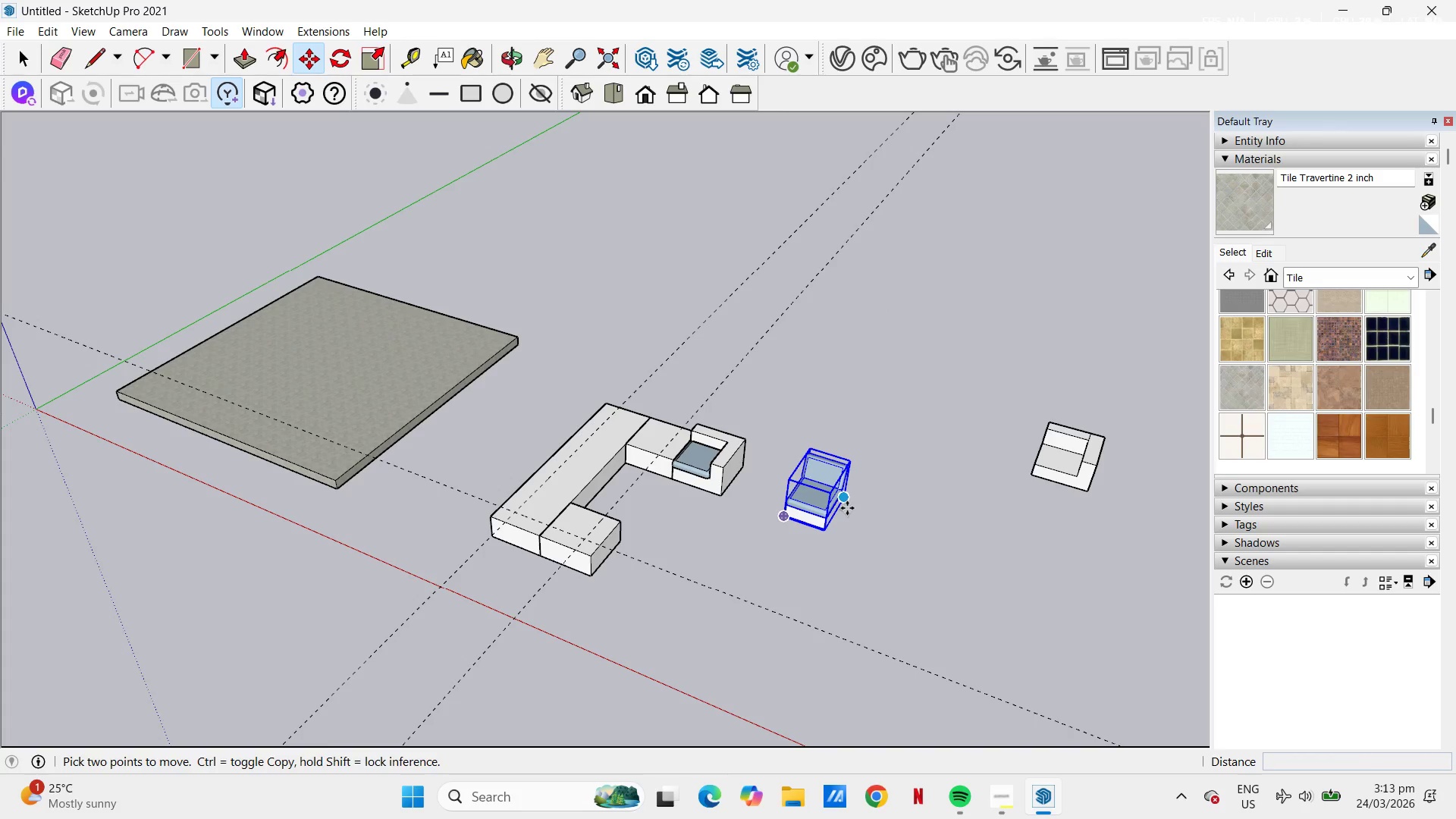 
left_click([849, 504])
 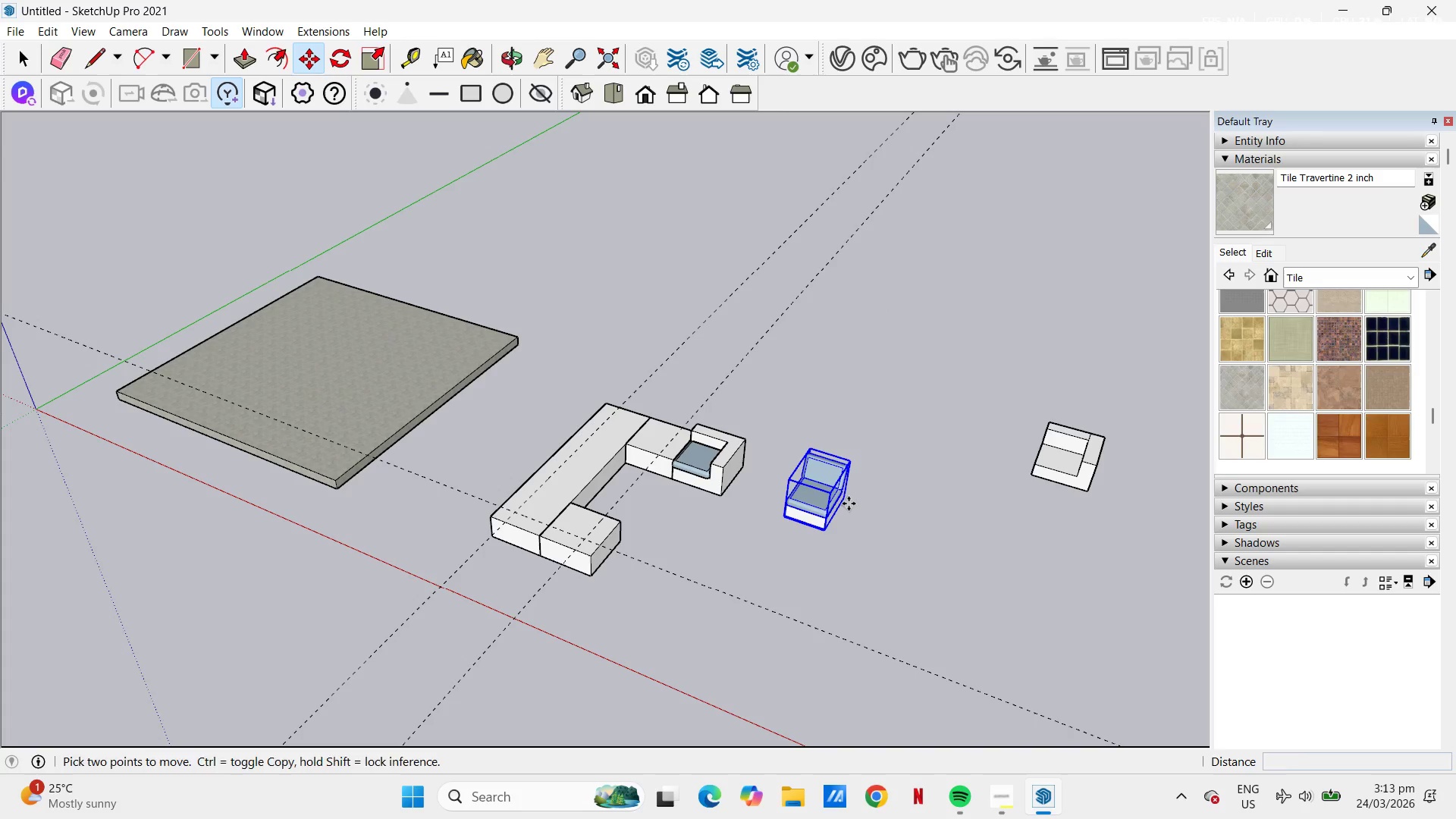 
key(Control+ControlLeft)
 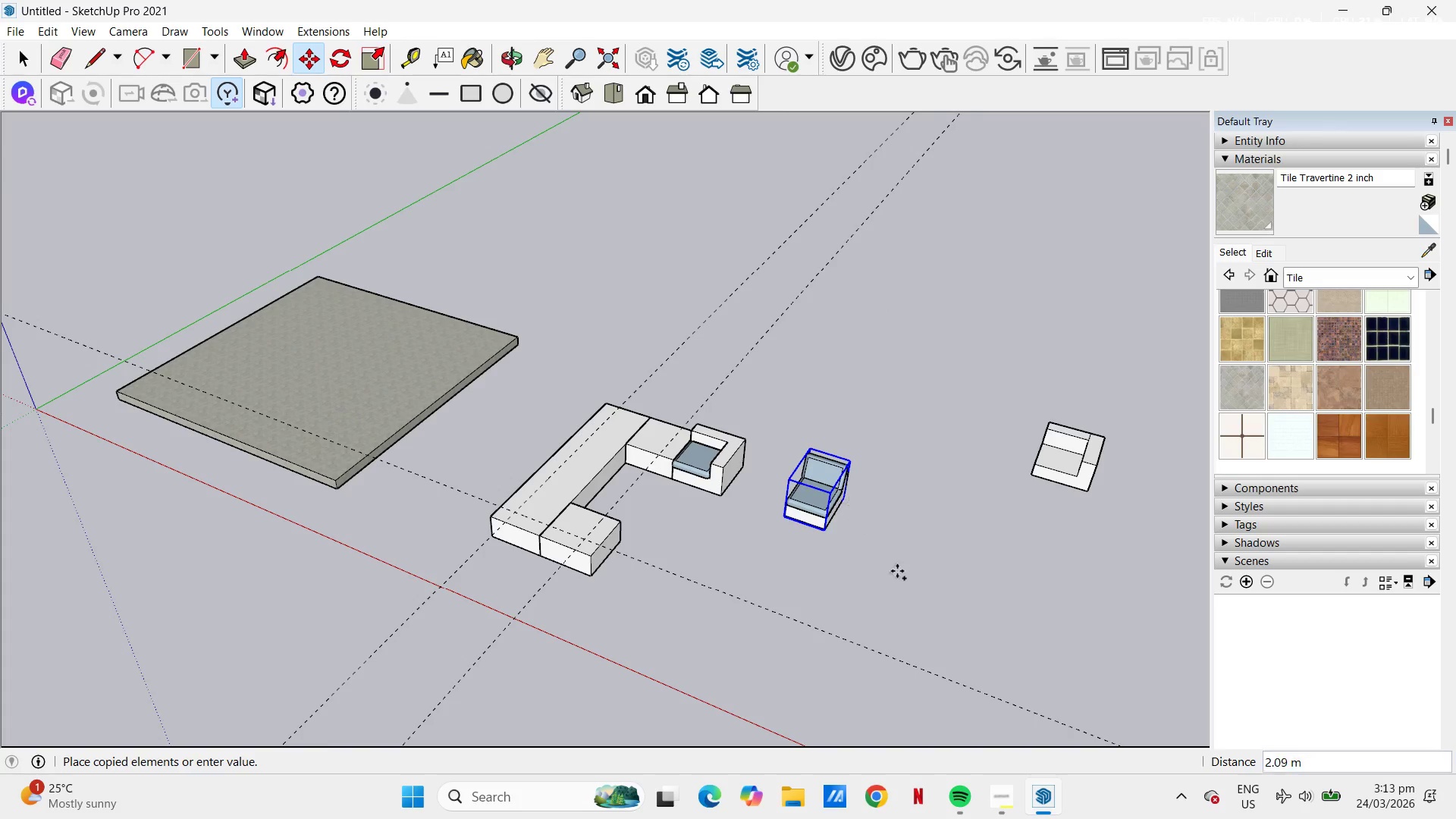 
left_click([554, 438])
 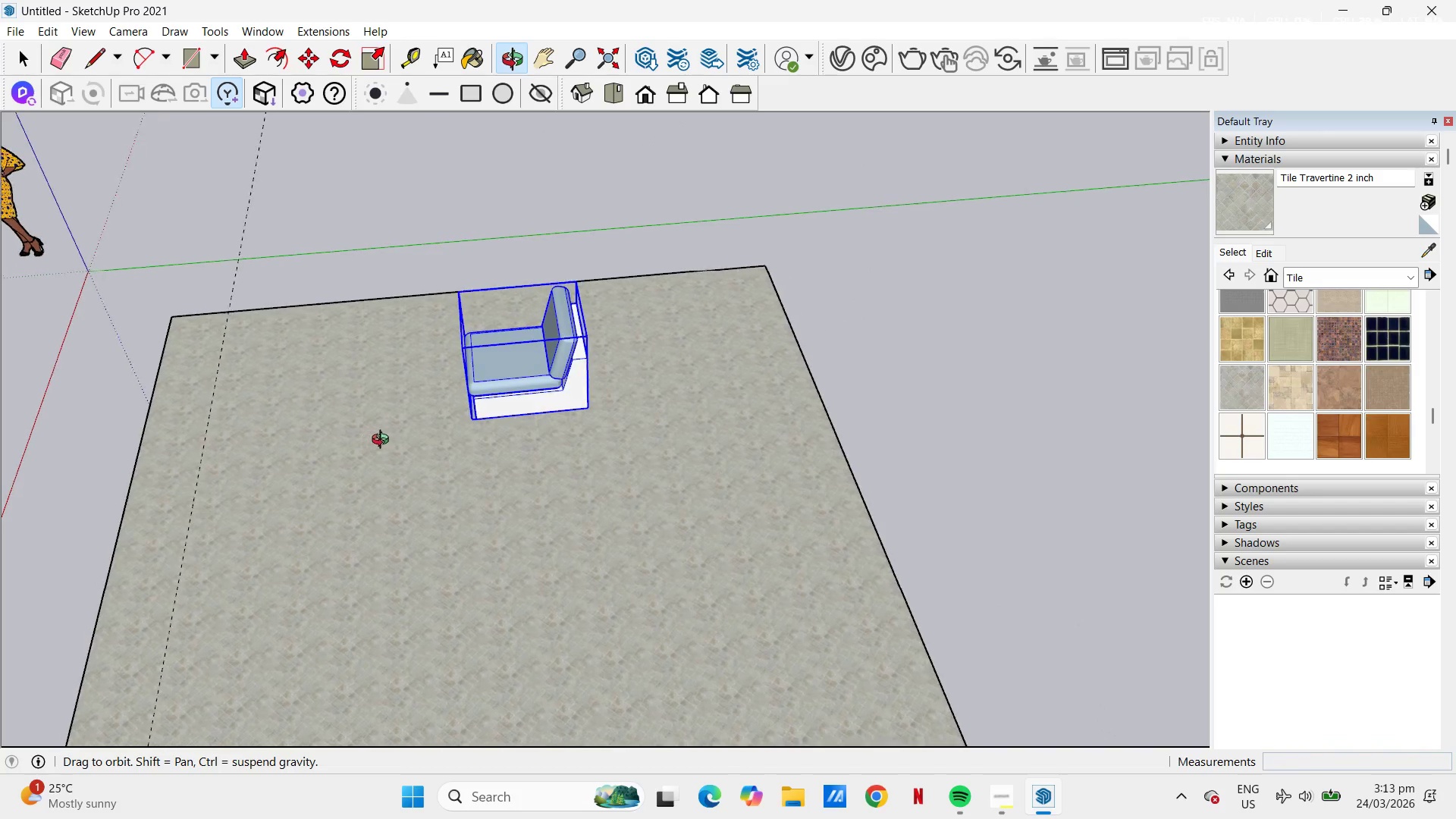 
scroll: coordinate [490, 422], scroll_direction: up, amount: 7.0
 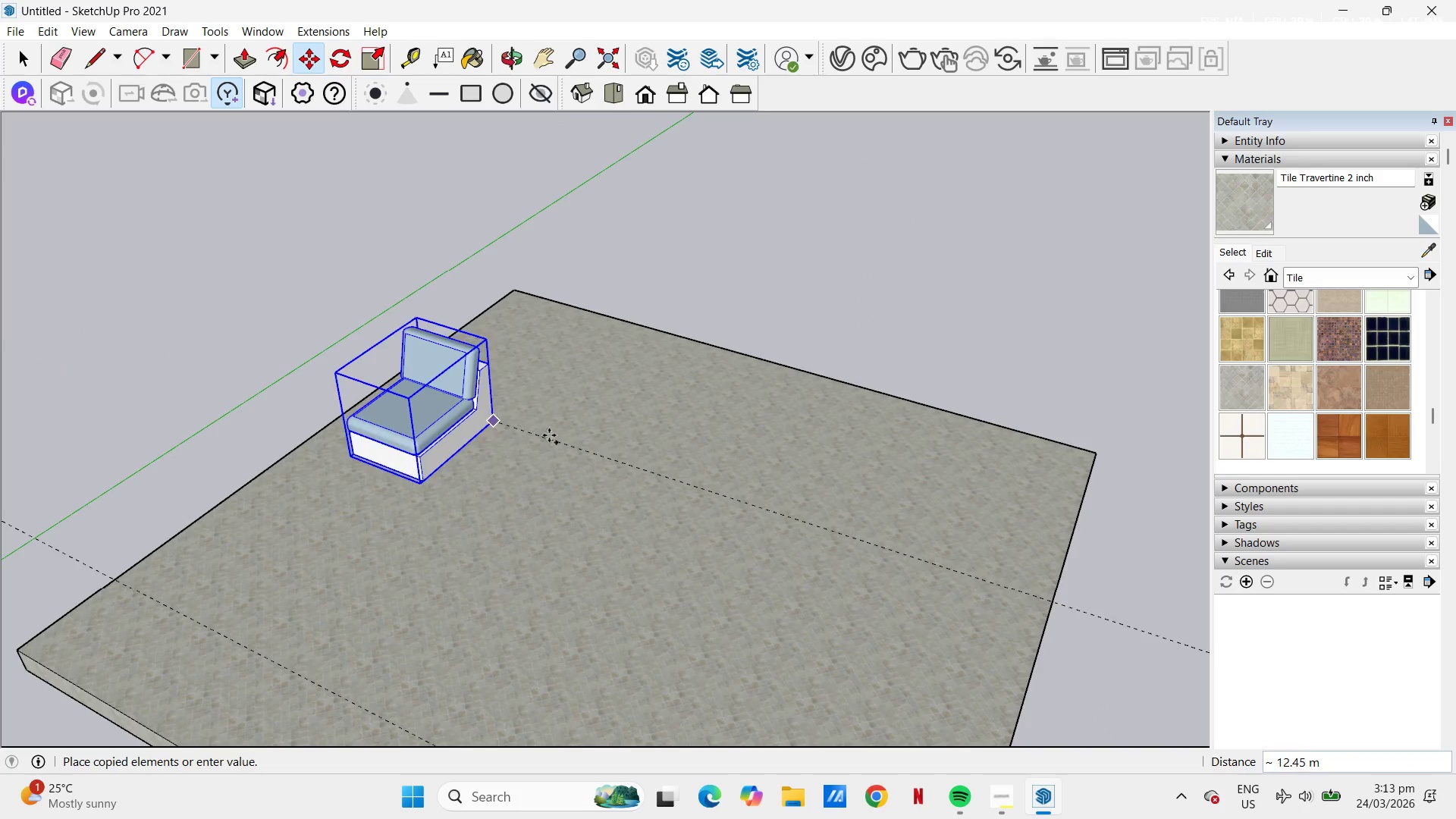 
key(Space)
 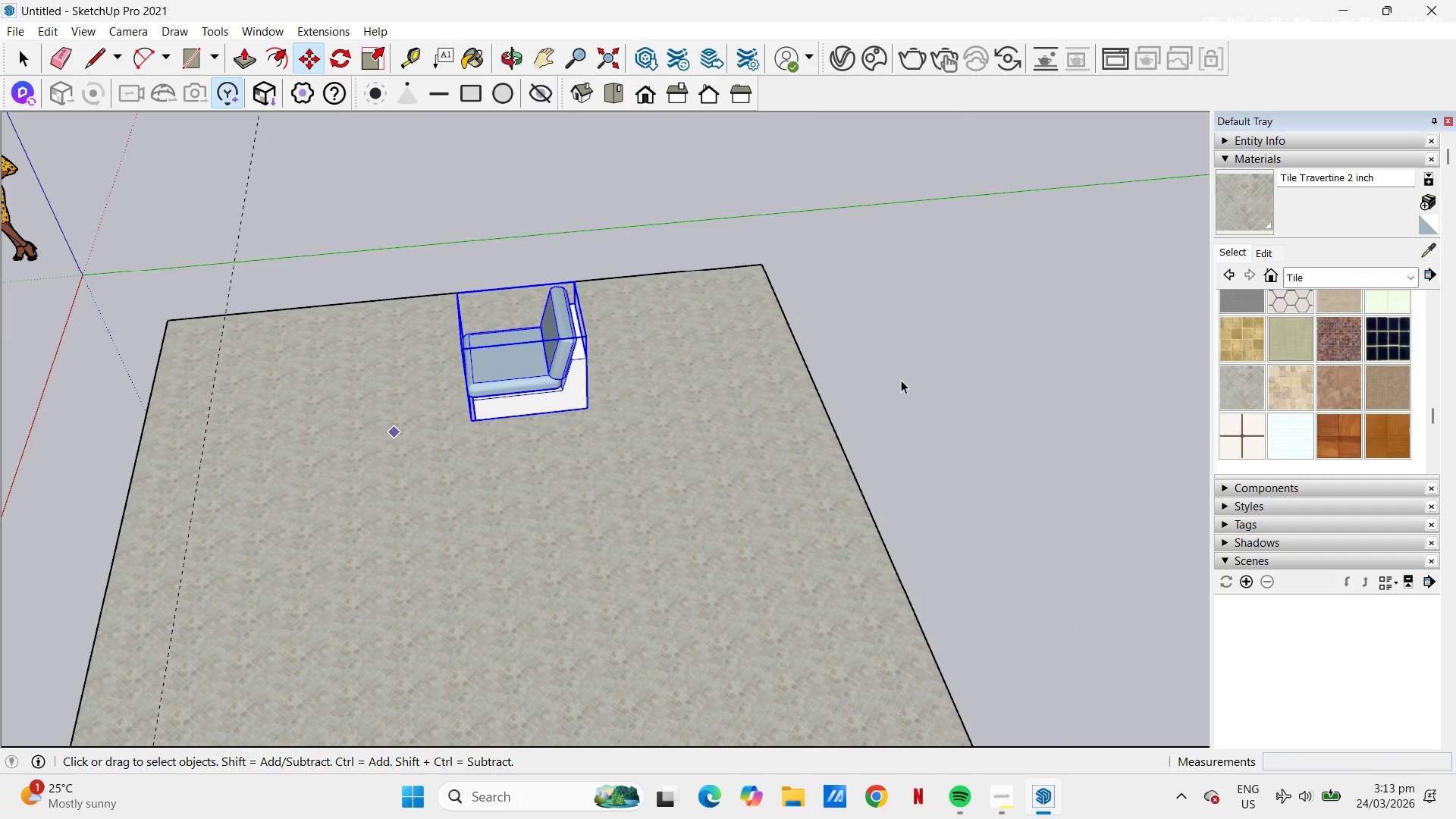 
left_click_drag(start_coordinate=[912, 377], to_coordinate=[906, 374])
 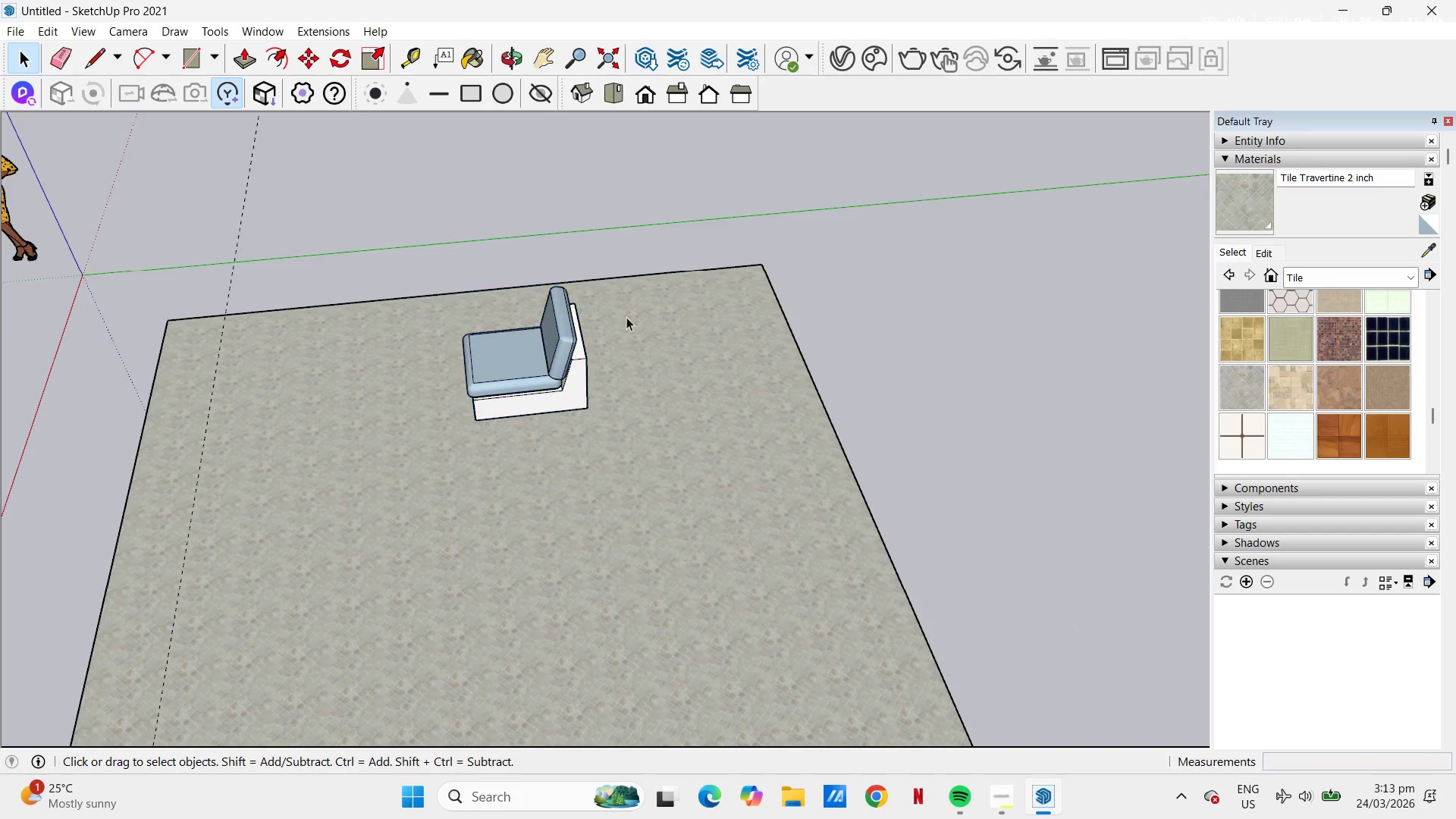 
scroll: coordinate [601, 318], scroll_direction: up, amount: 5.0
 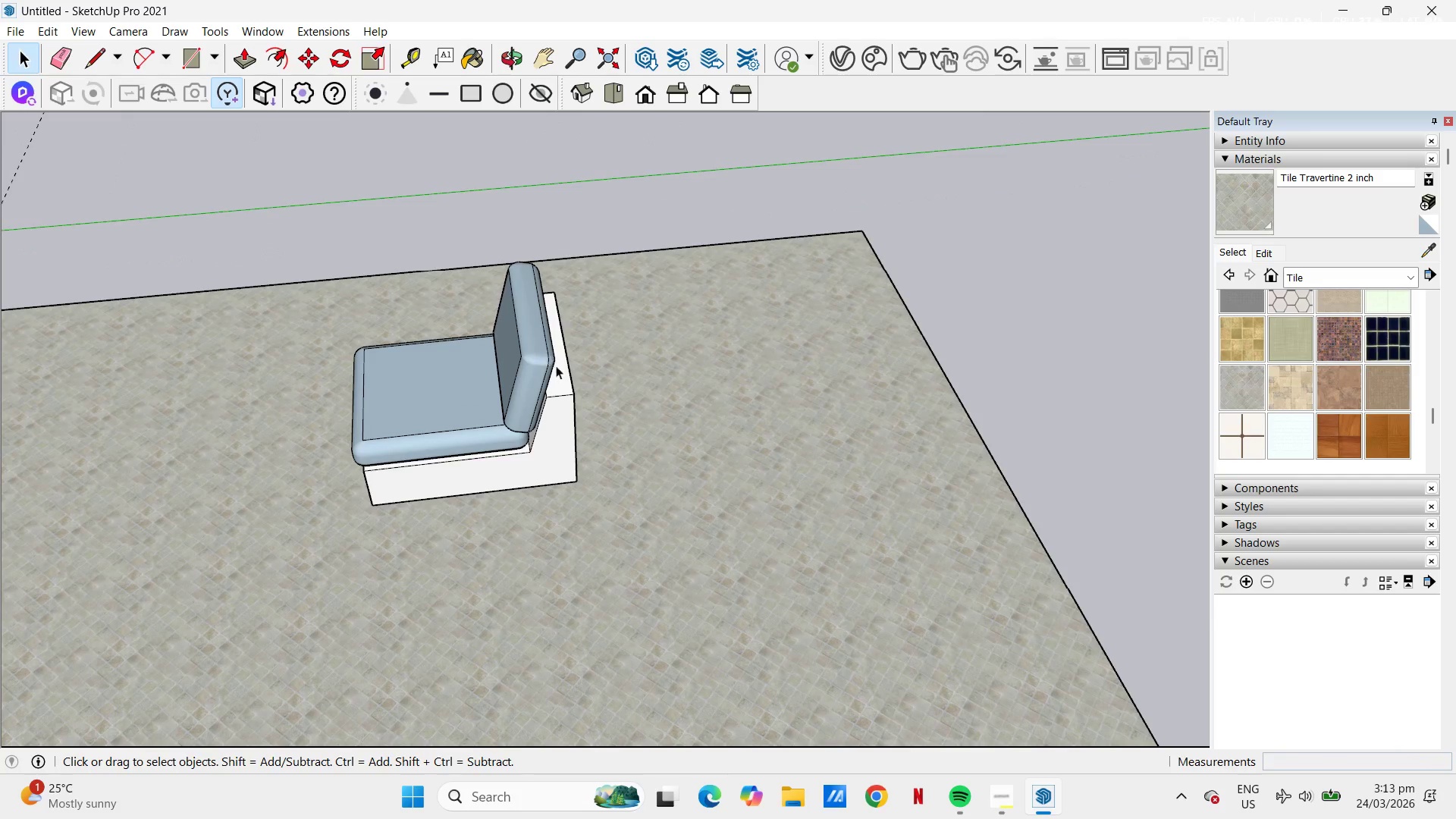 
key(Space)
 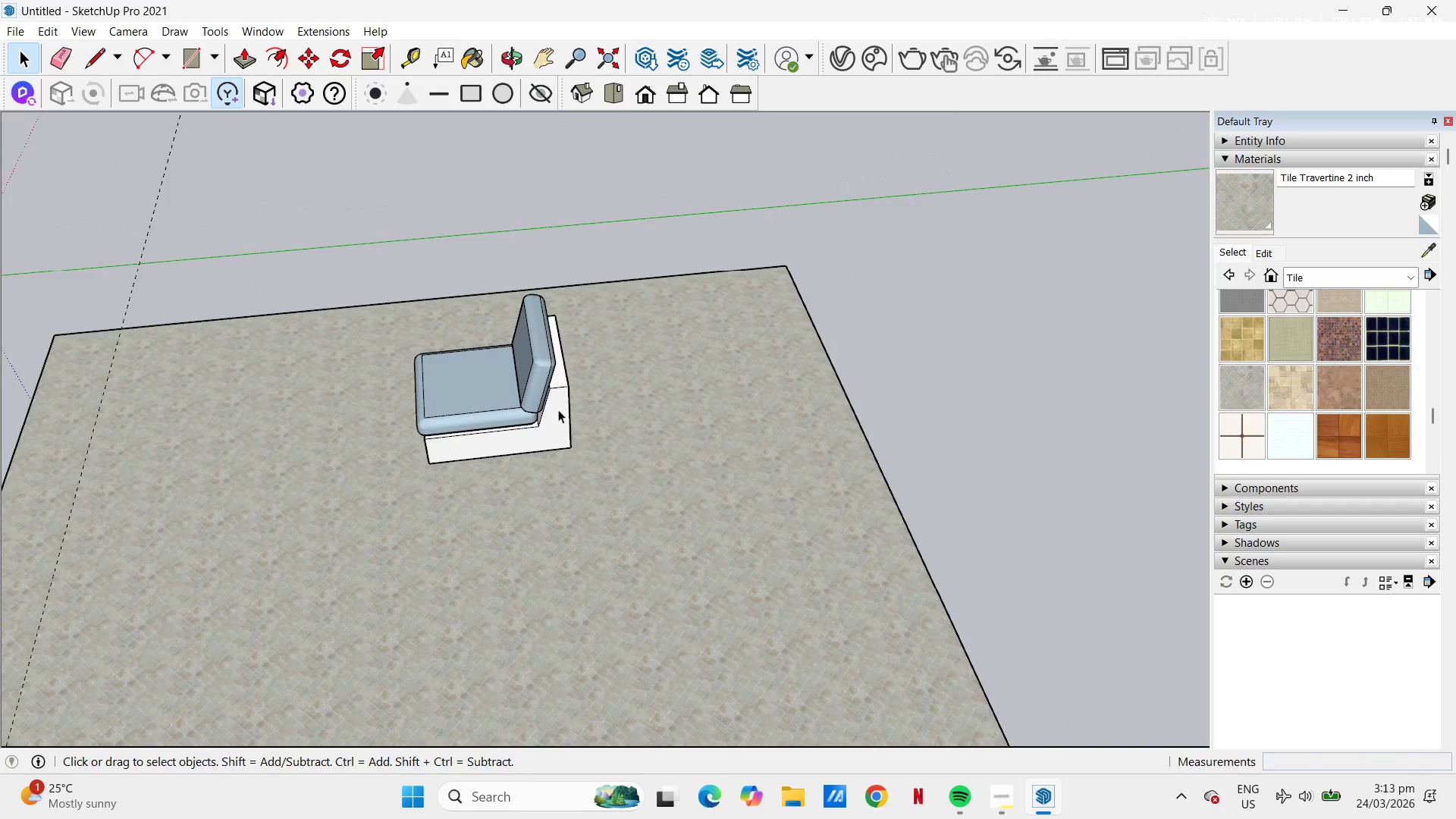 
left_click([558, 410])
 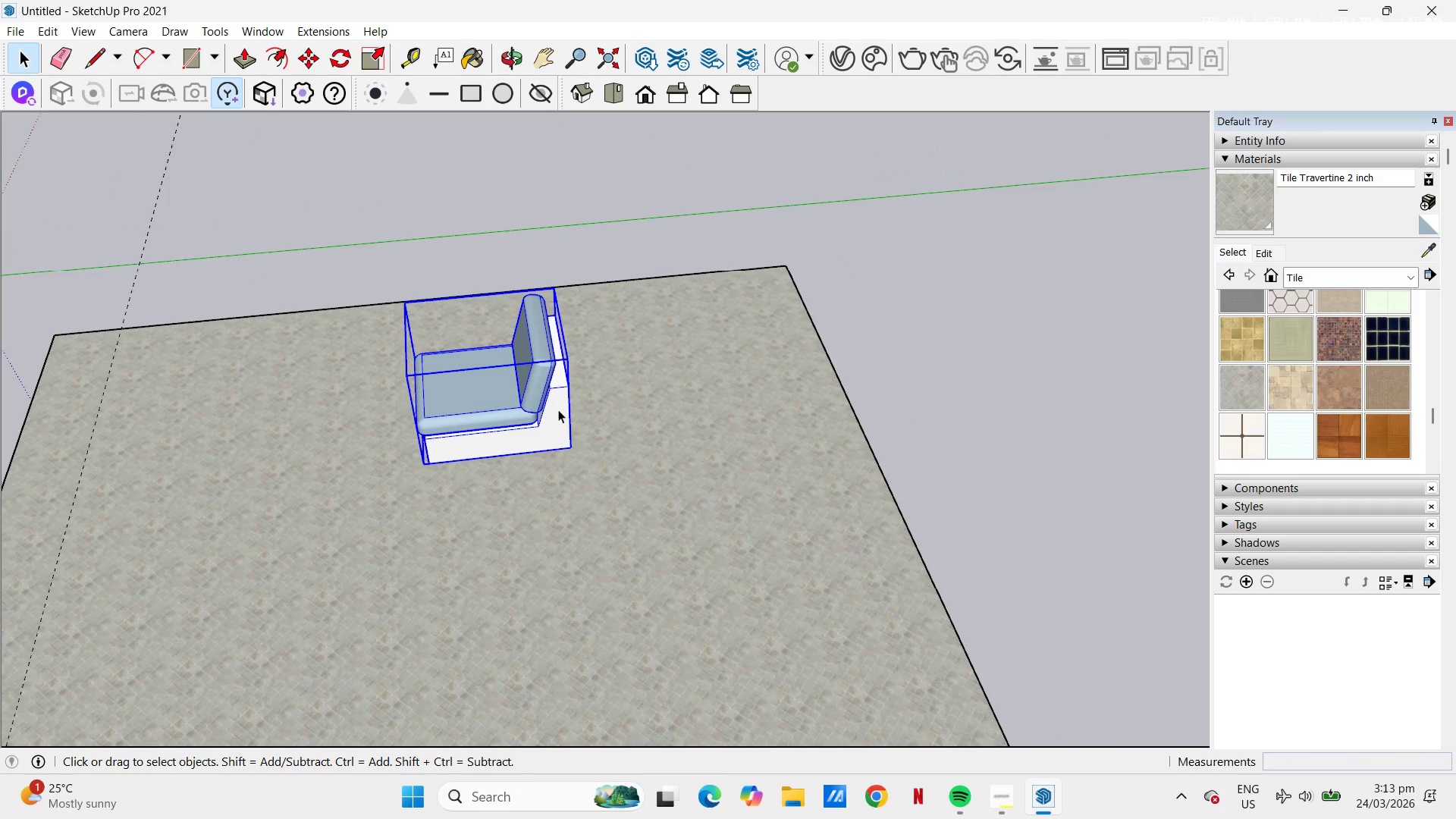 
scroll: coordinate [557, 372], scroll_direction: down, amount: 4.0
 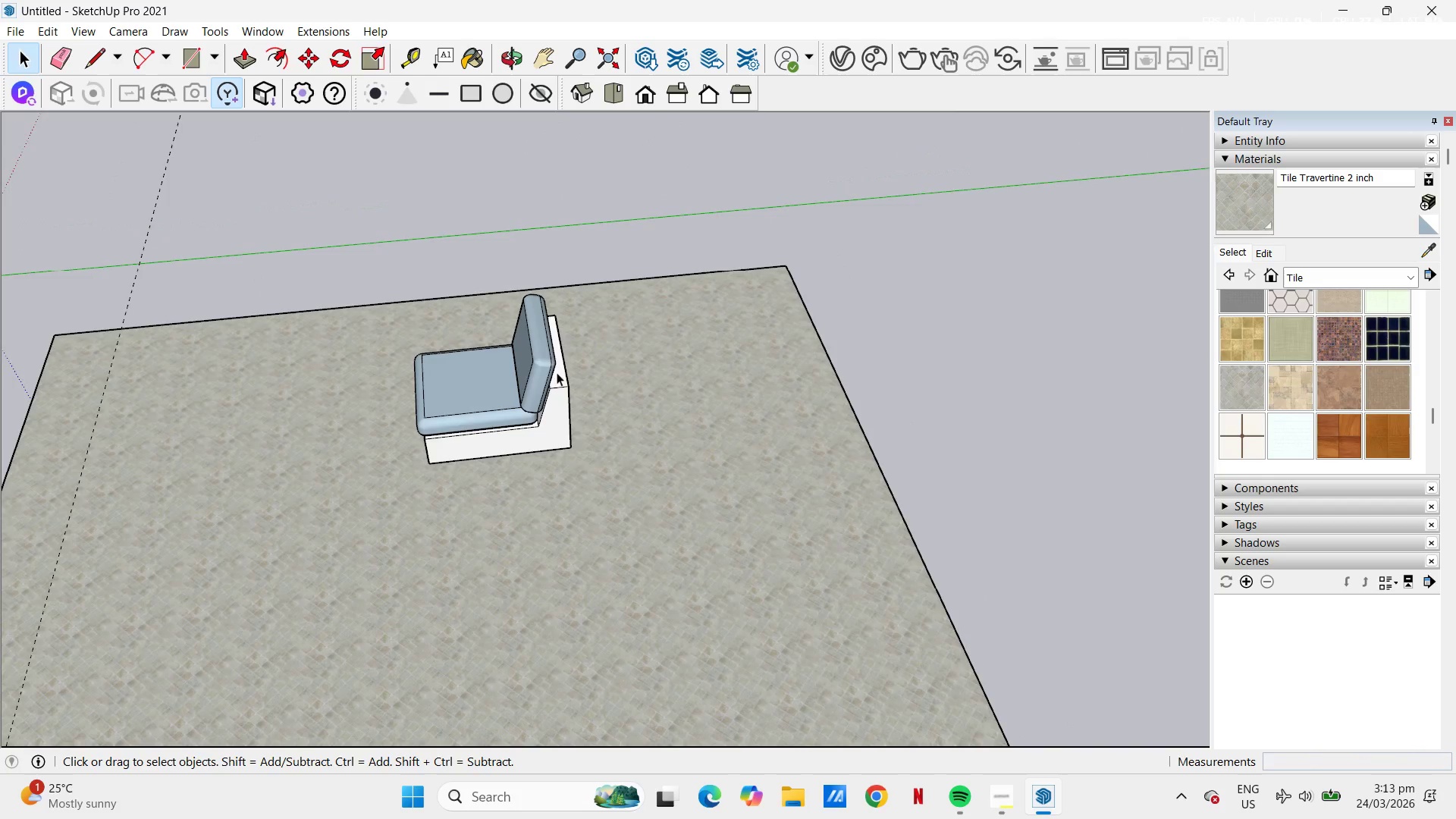 
key(M)
 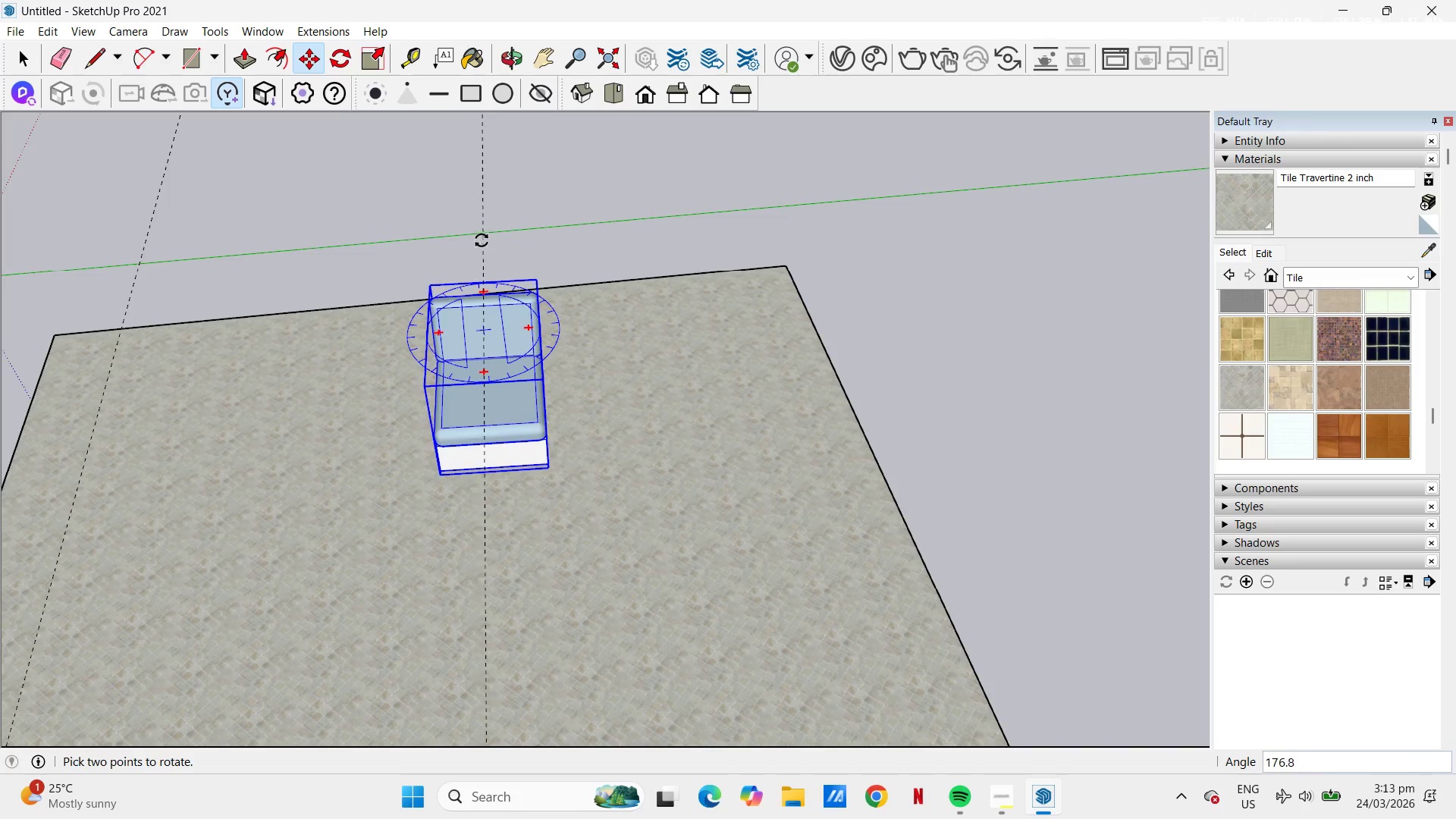 
left_click([477, 239])
 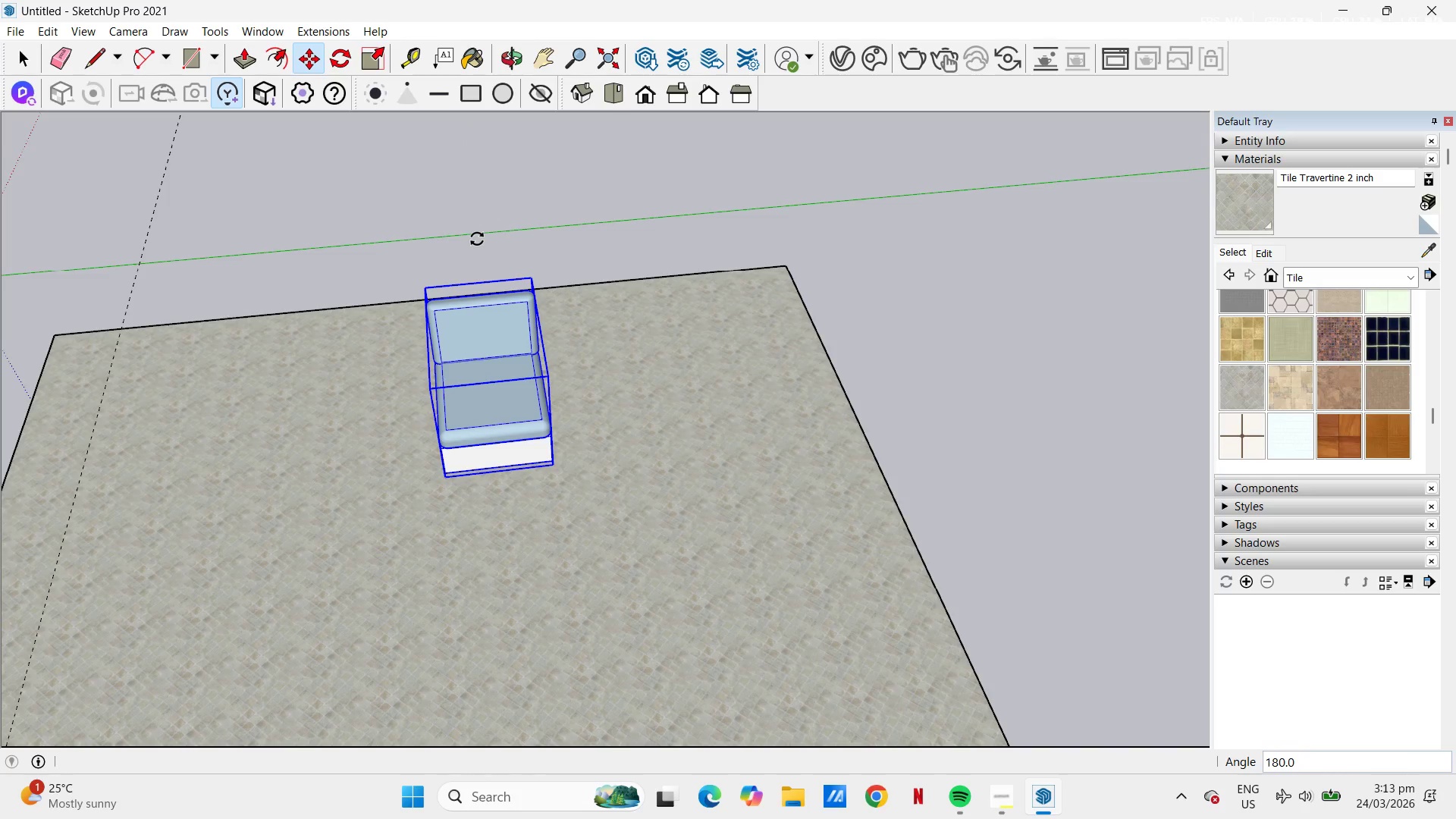 
key(Space)
 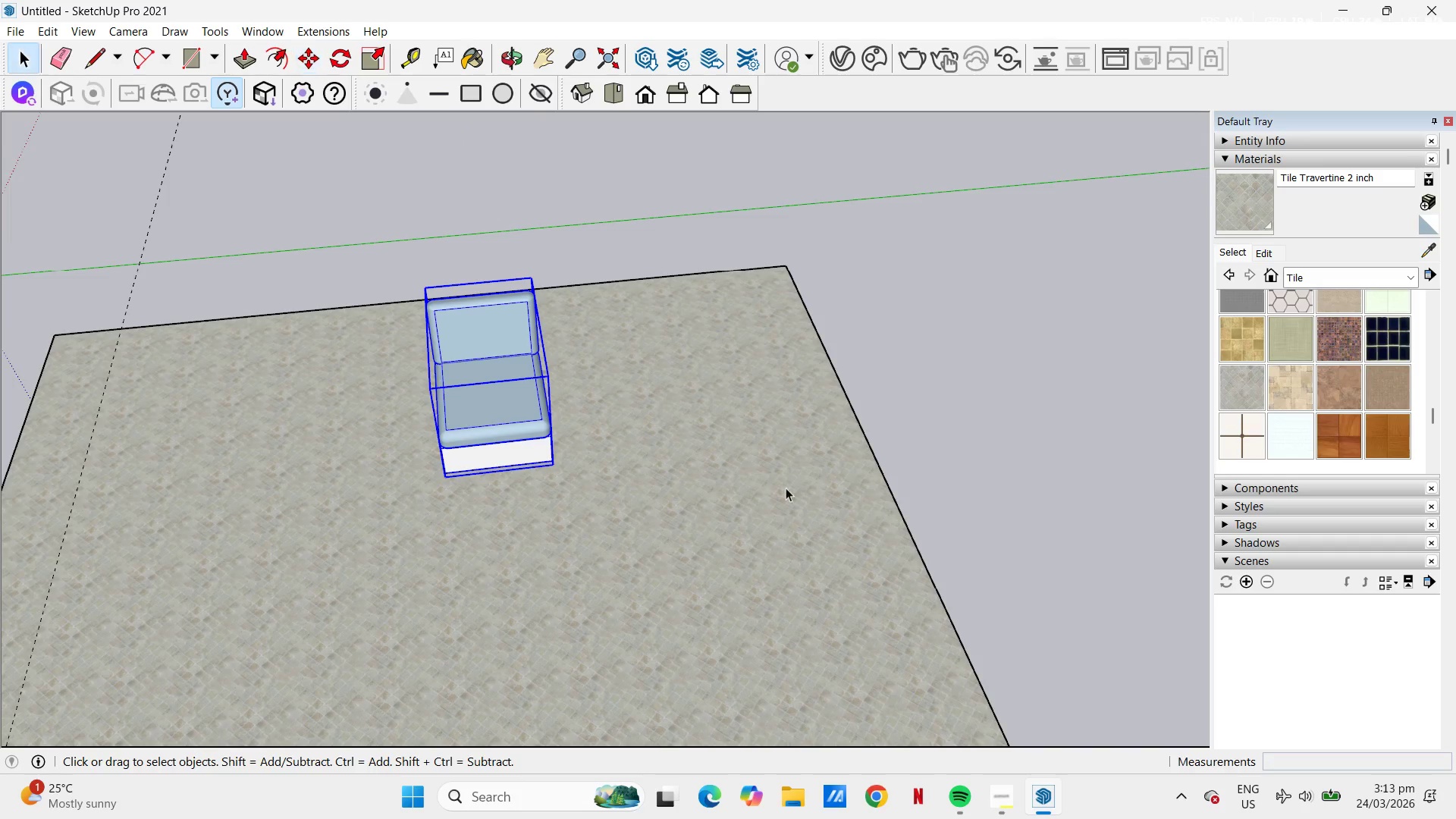 
scroll: coordinate [766, 488], scroll_direction: down, amount: 2.0
 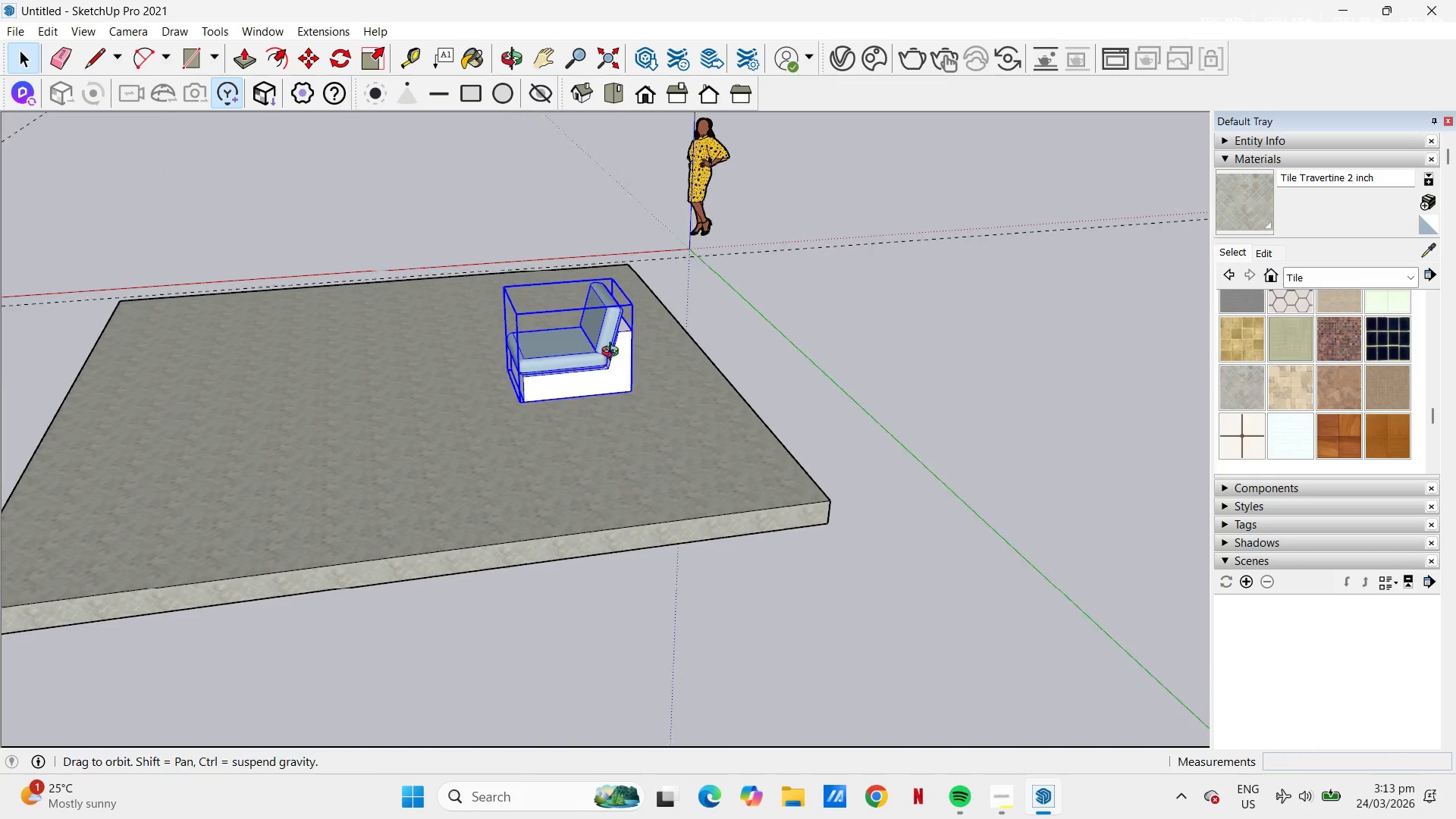 
scroll: coordinate [560, 410], scroll_direction: up, amount: 4.0
 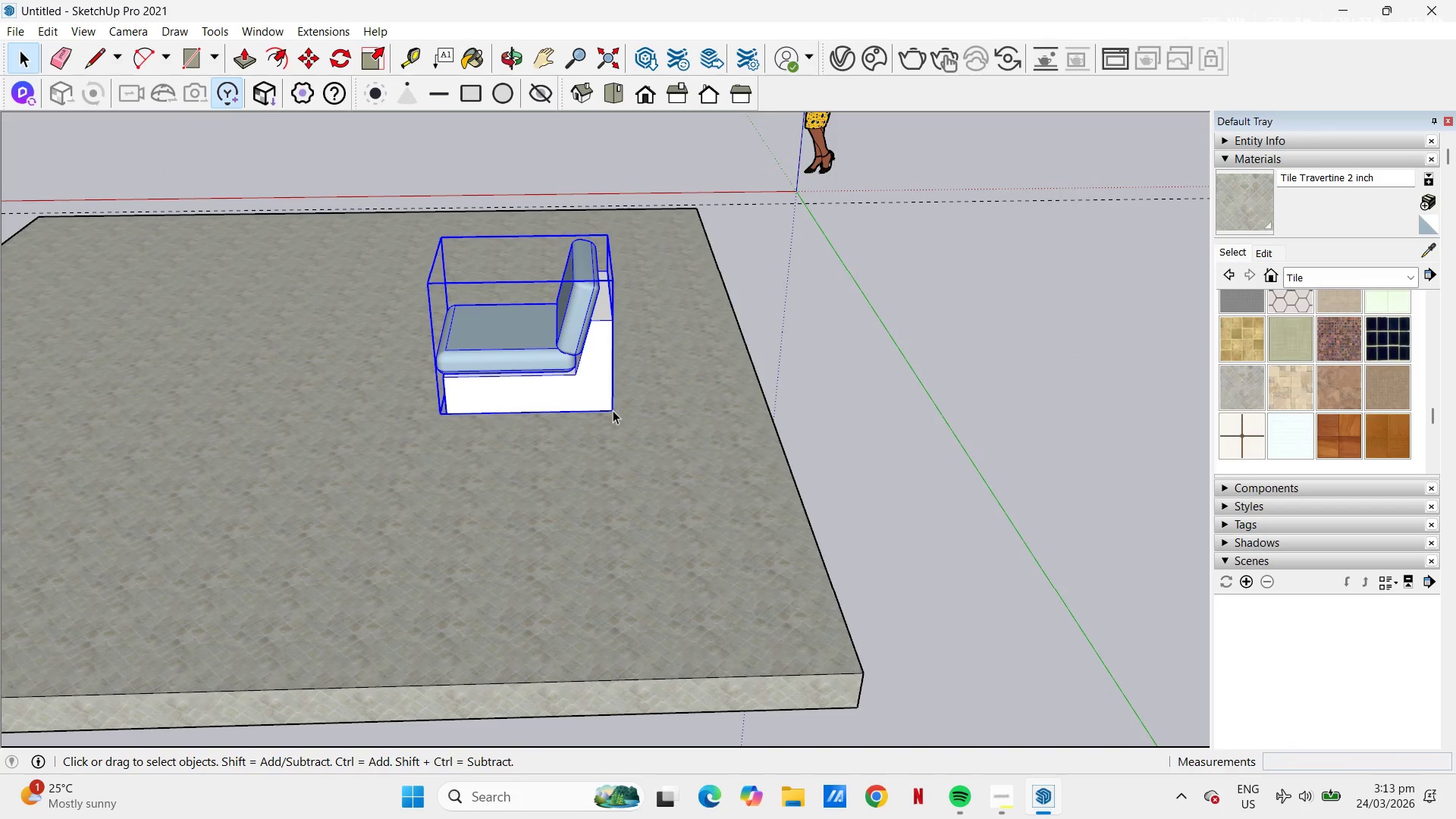 
key(M)
 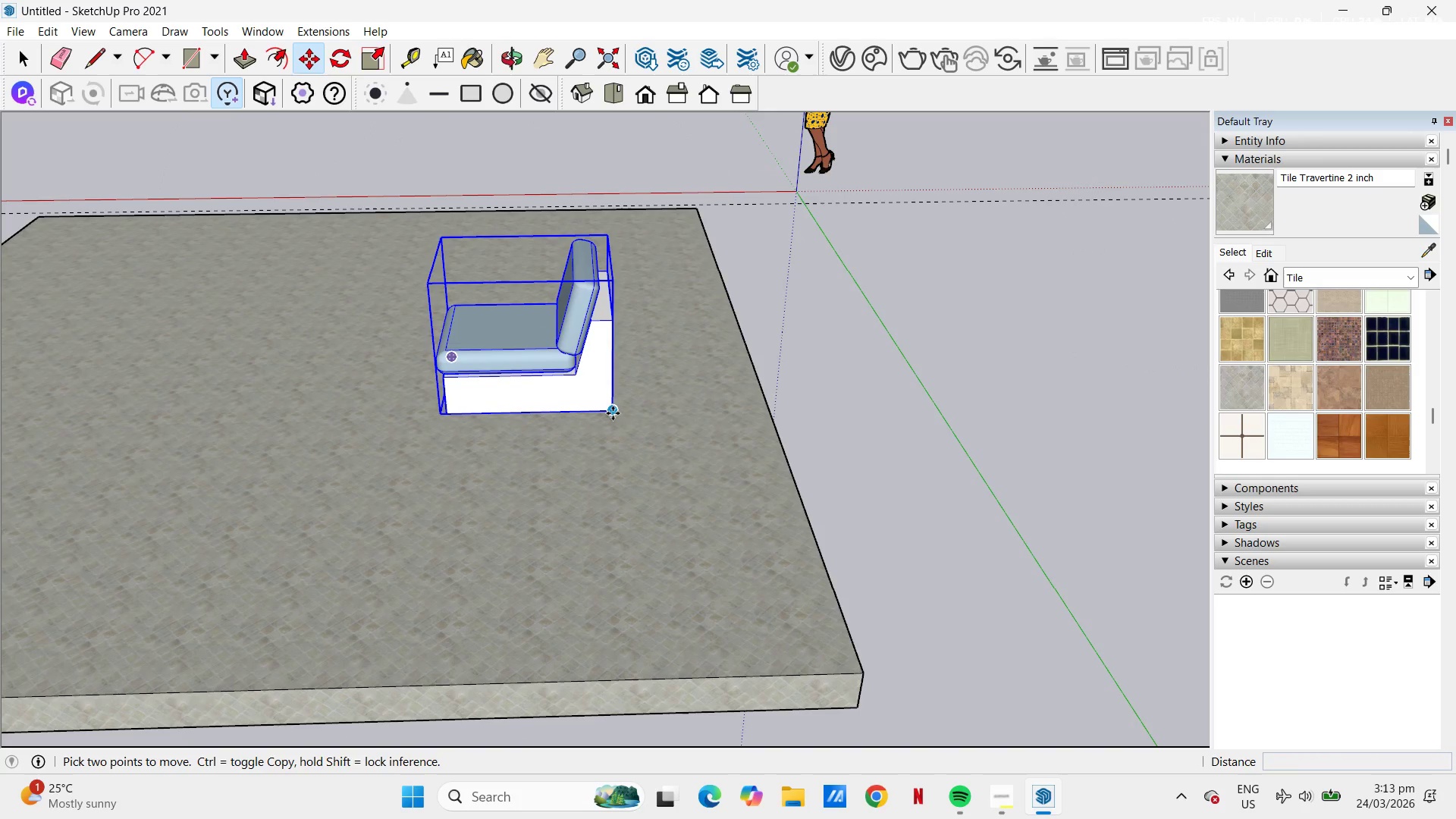 
left_click([613, 413])
 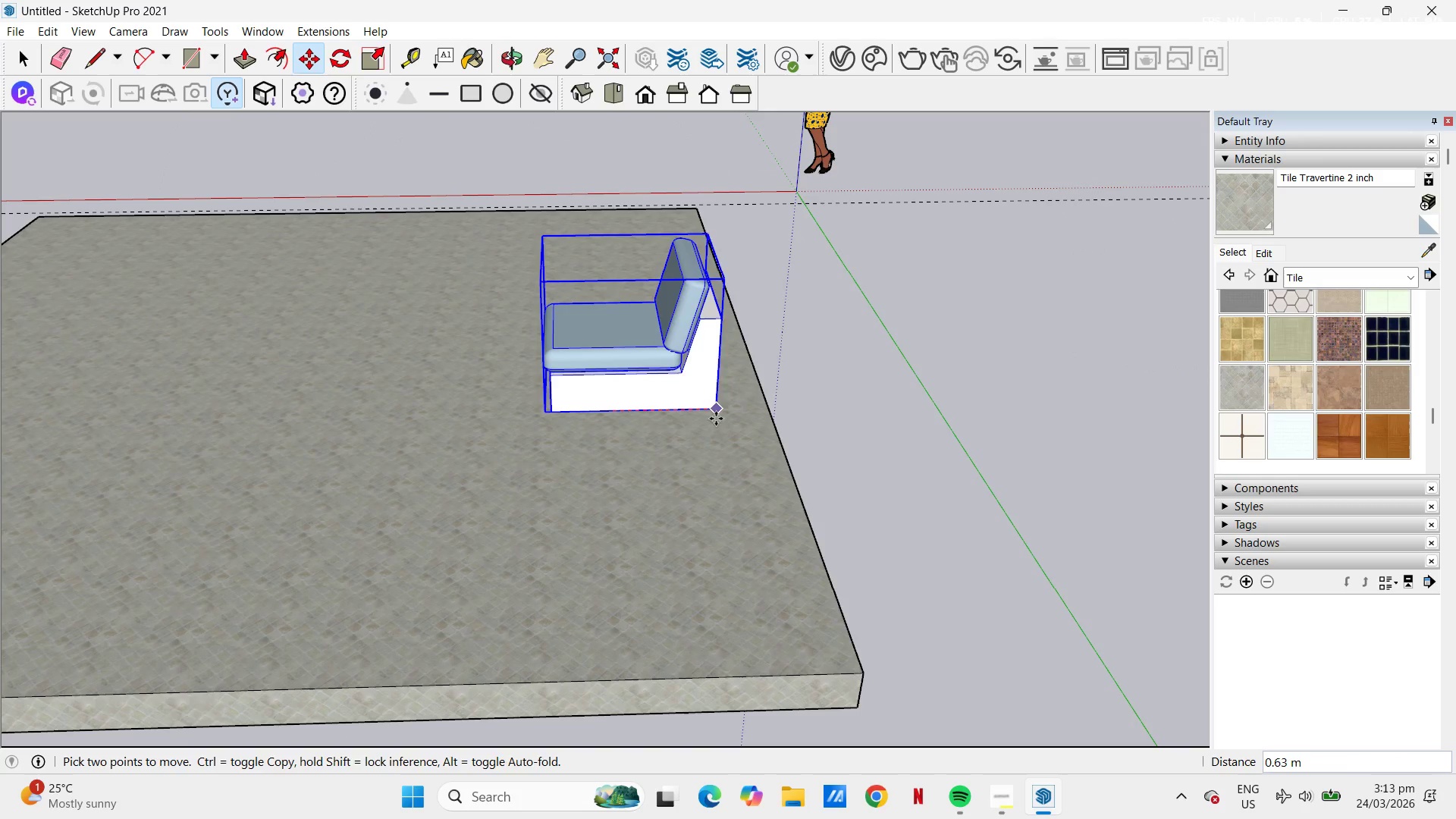 
scroll: coordinate [708, 419], scroll_direction: down, amount: 3.0
 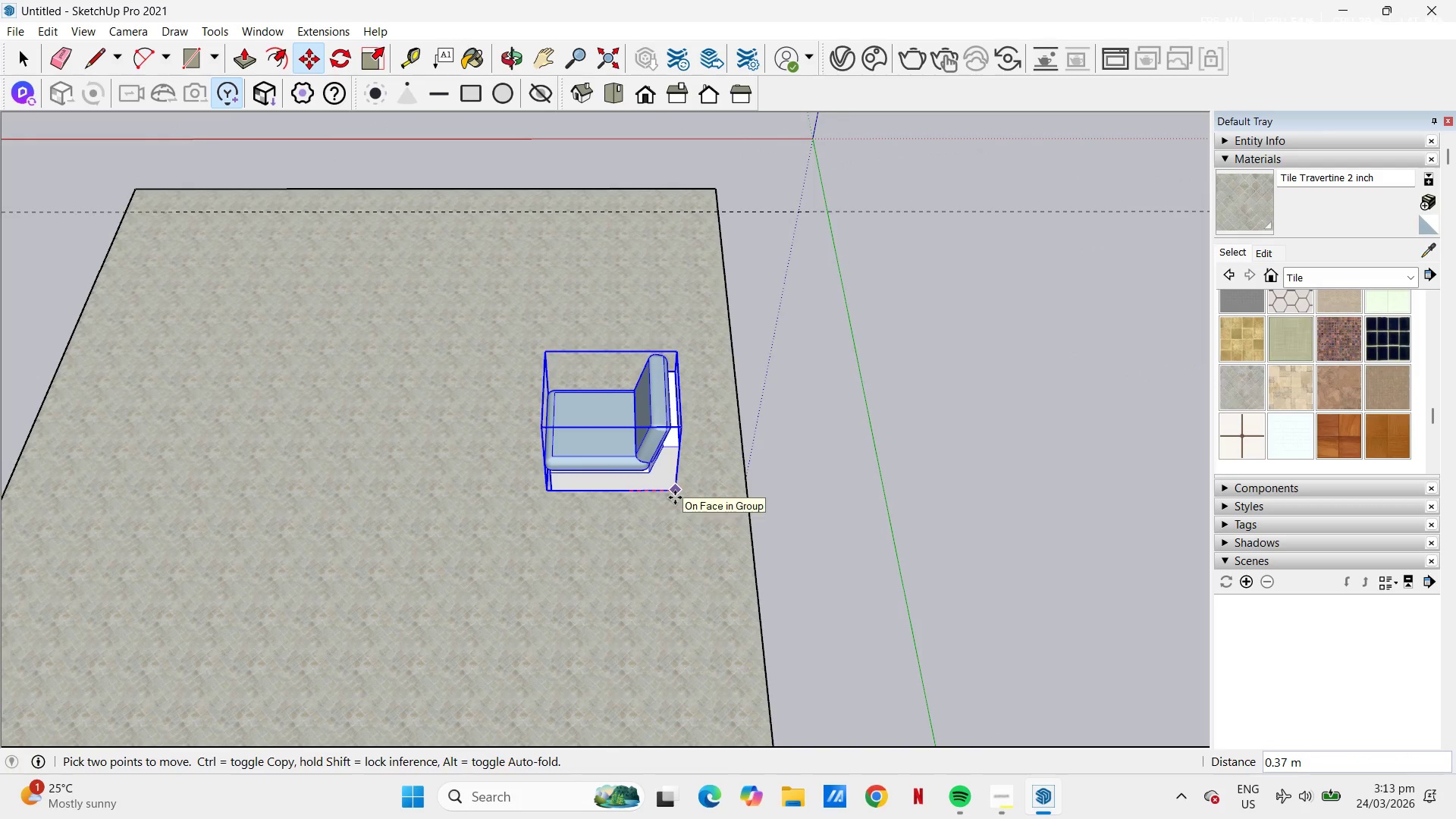 
left_click([676, 495])
 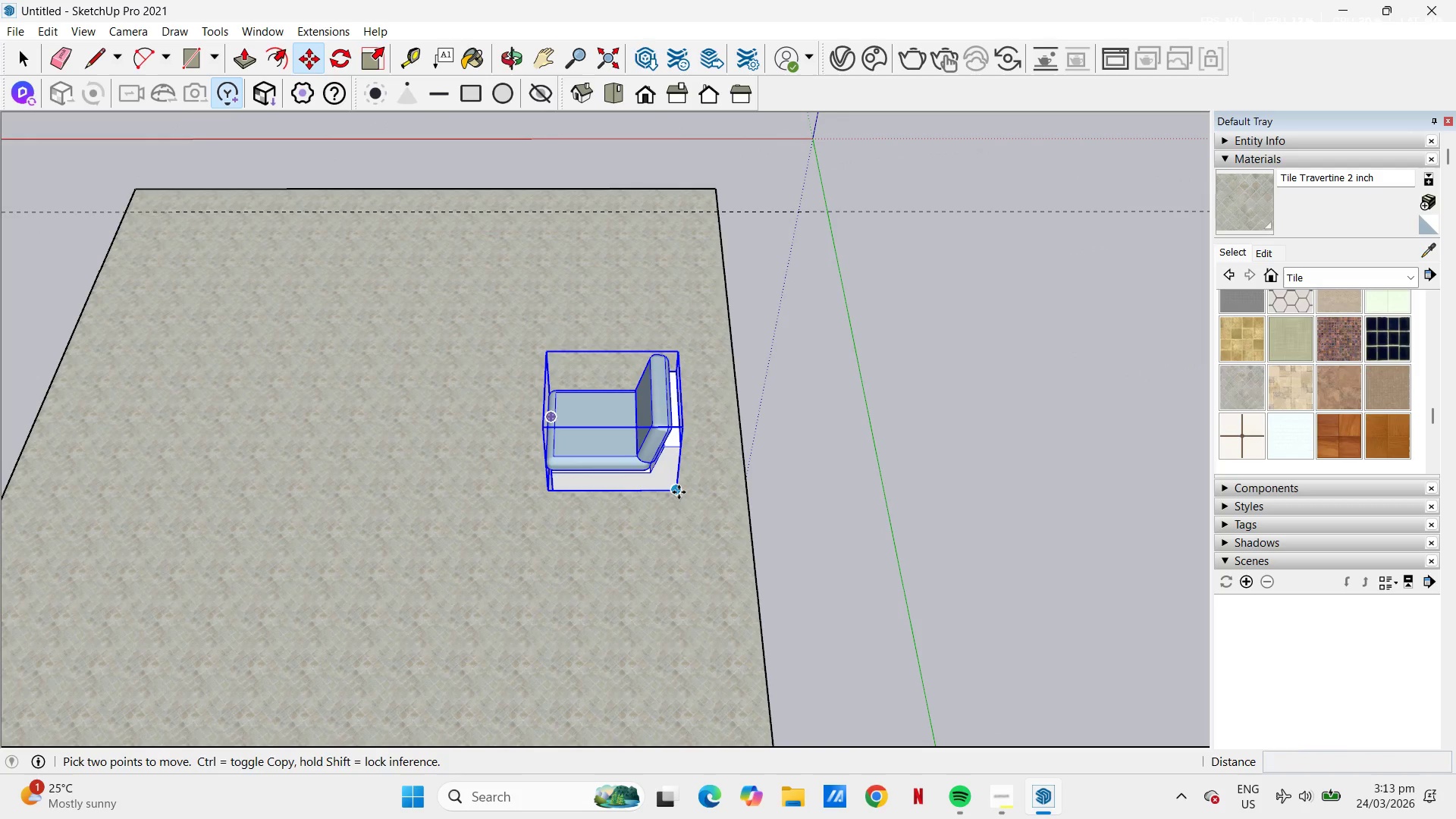 
key(Control+ControlLeft)
 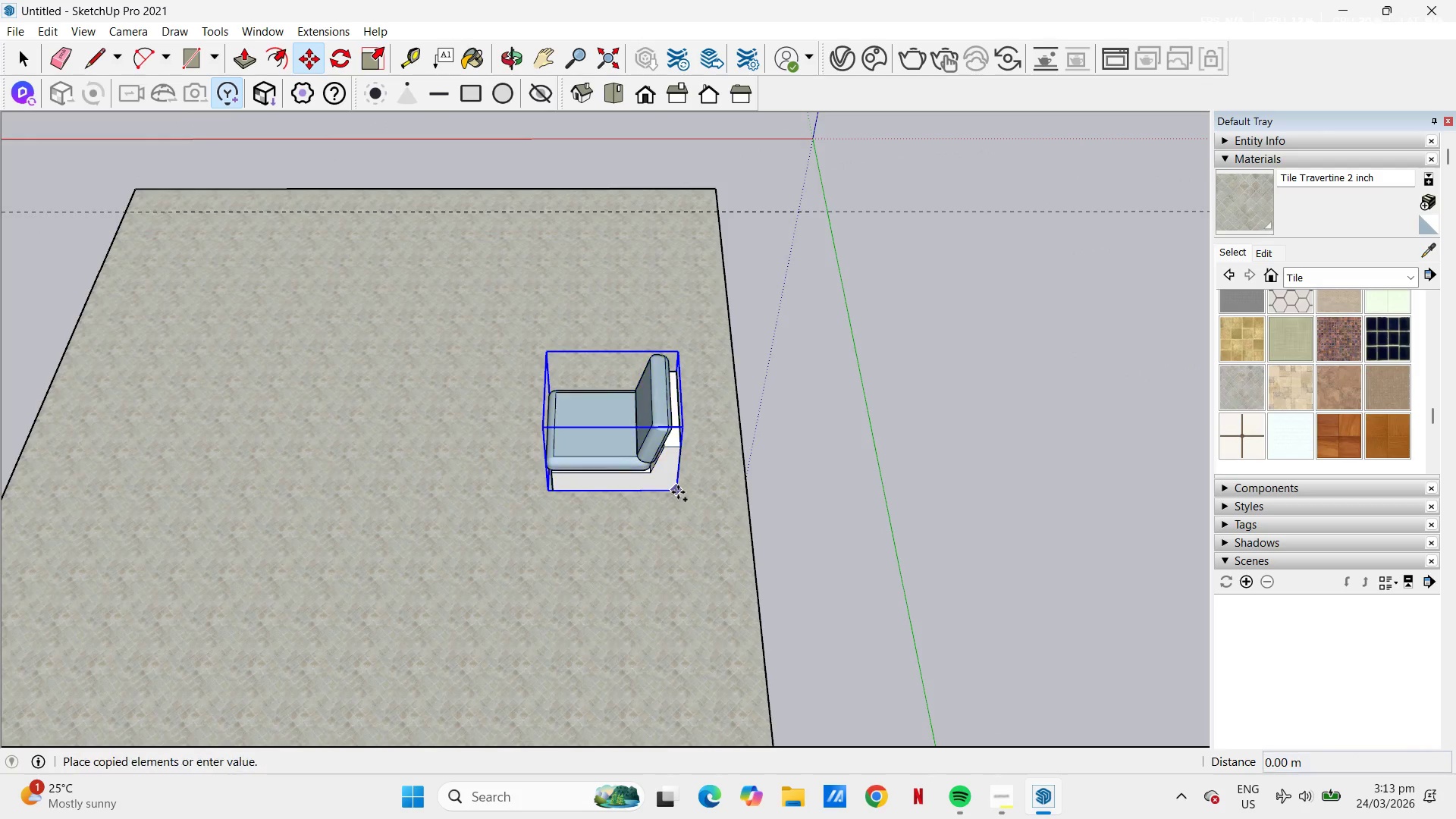 
scroll: coordinate [678, 492], scroll_direction: down, amount: 5.0
 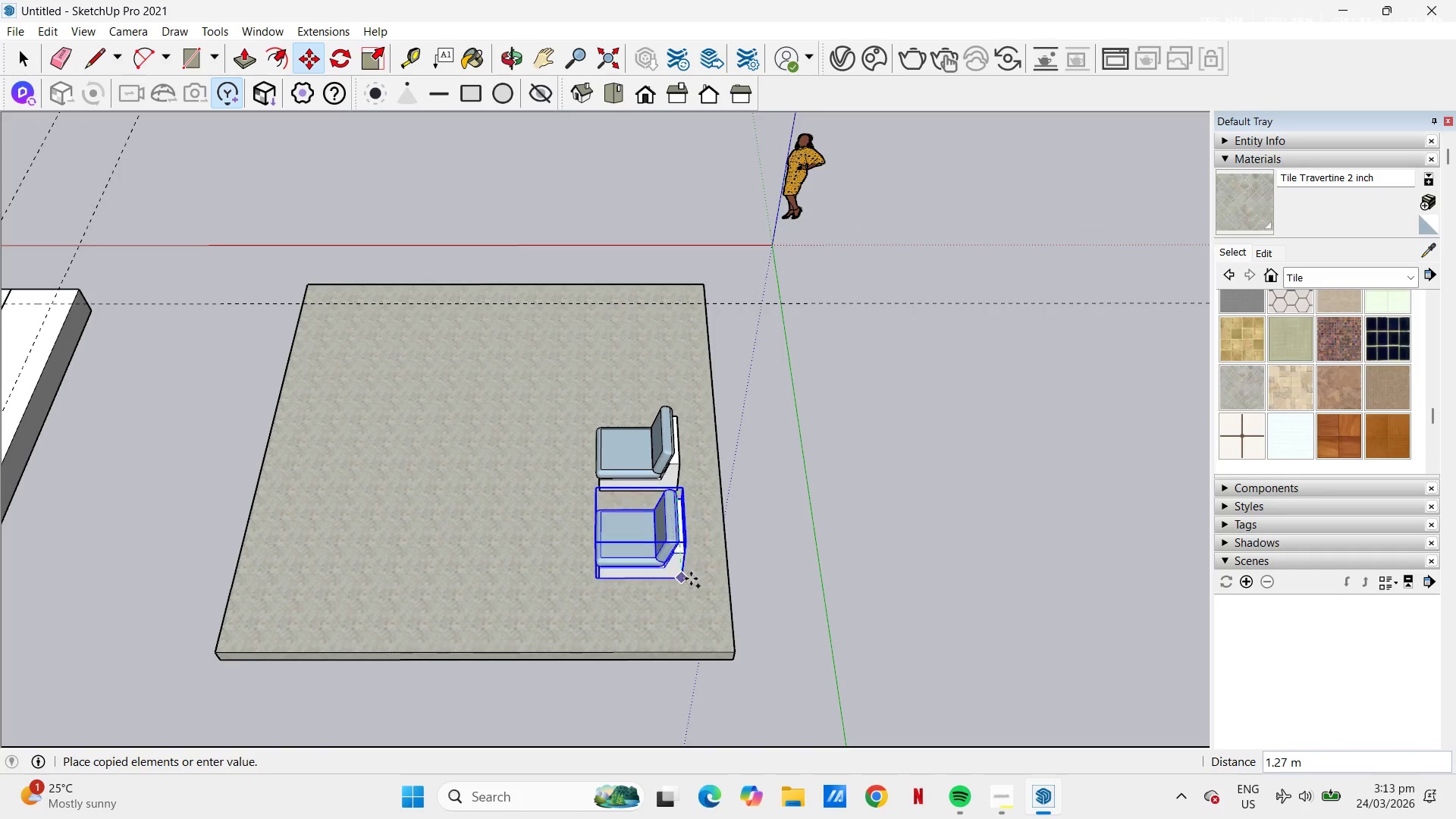 
left_click([684, 585])
 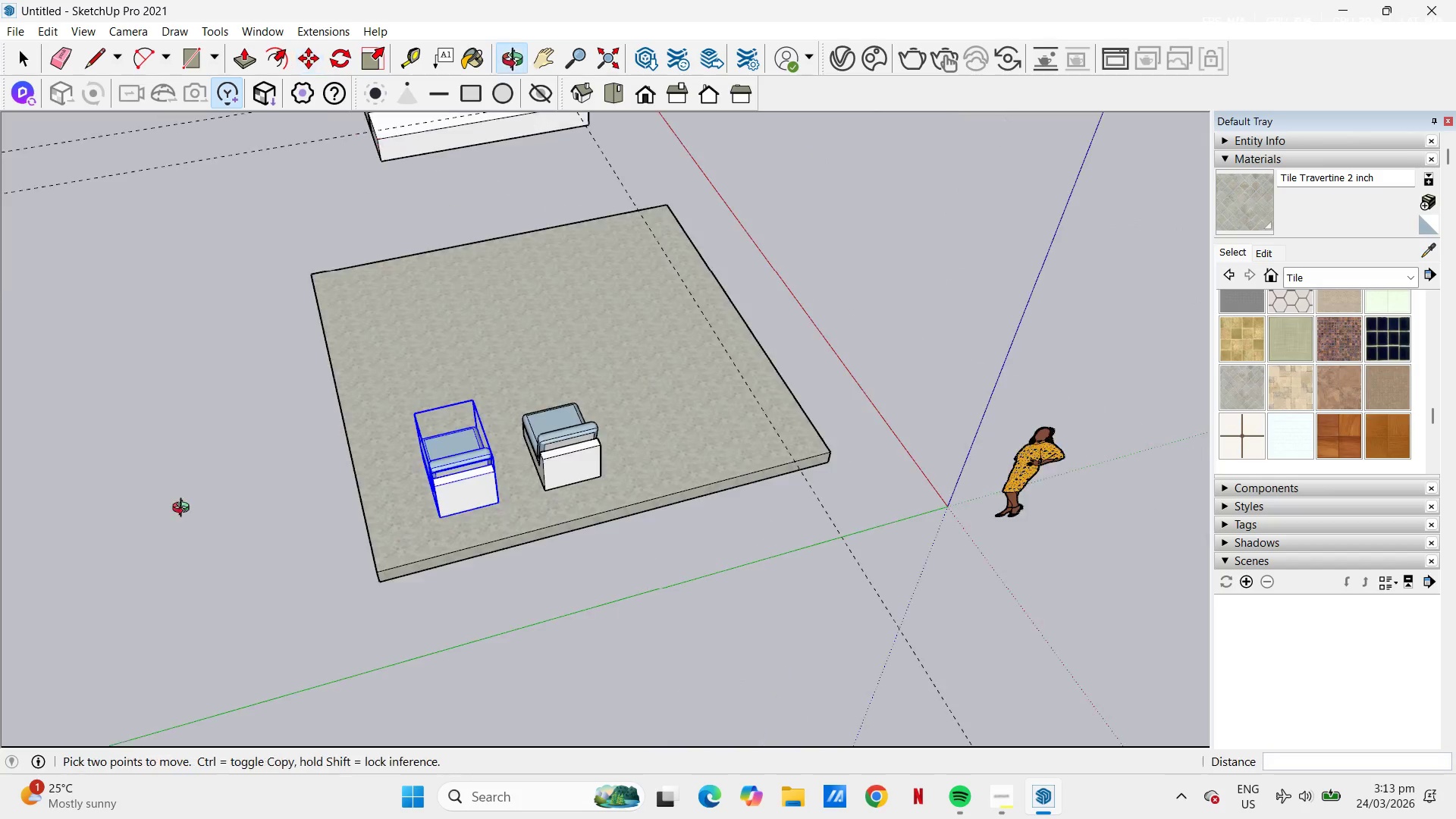 
scroll: coordinate [426, 511], scroll_direction: up, amount: 3.0
 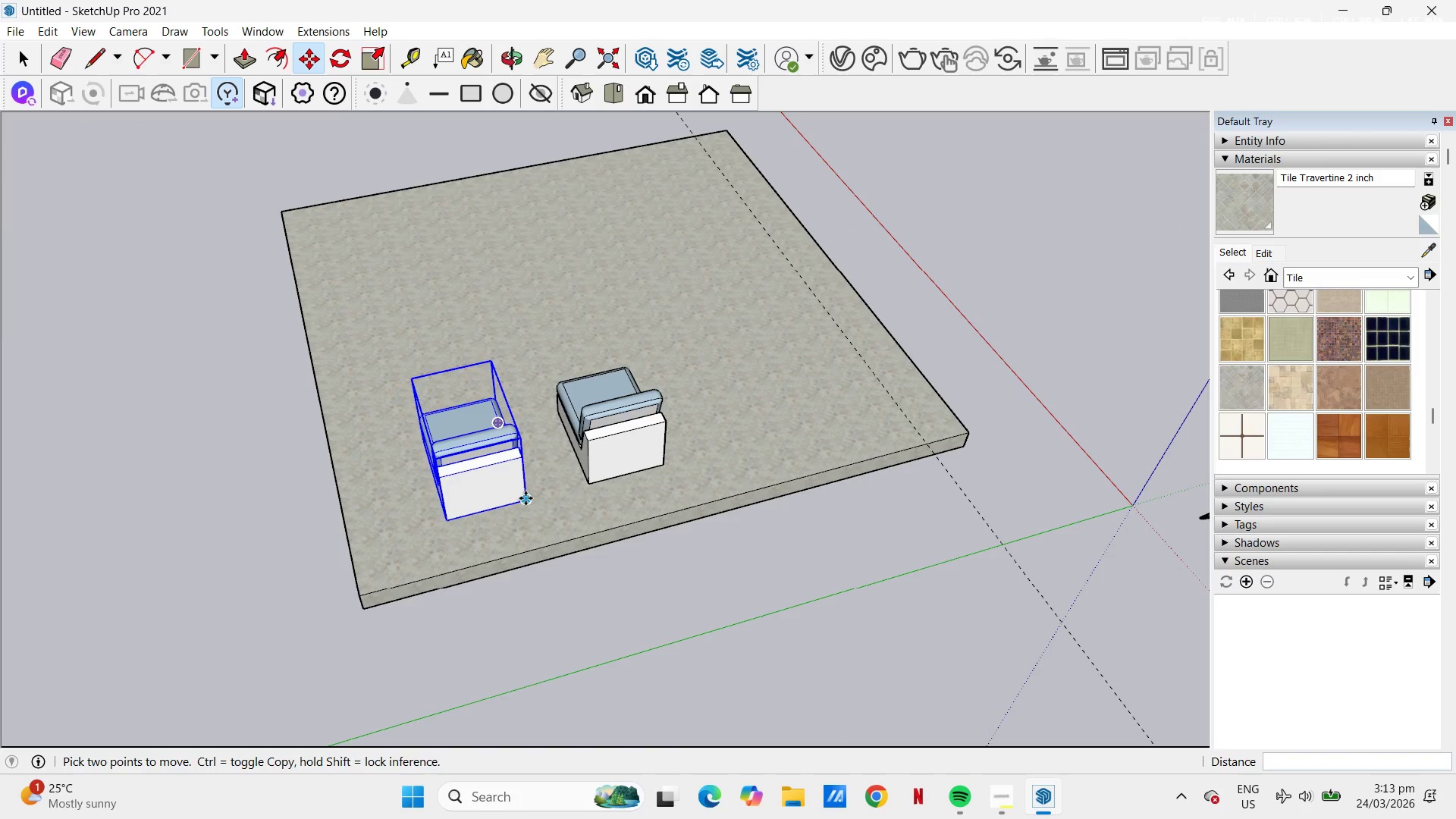 
left_click_drag(start_coordinate=[526, 498], to_coordinate=[531, 498])
 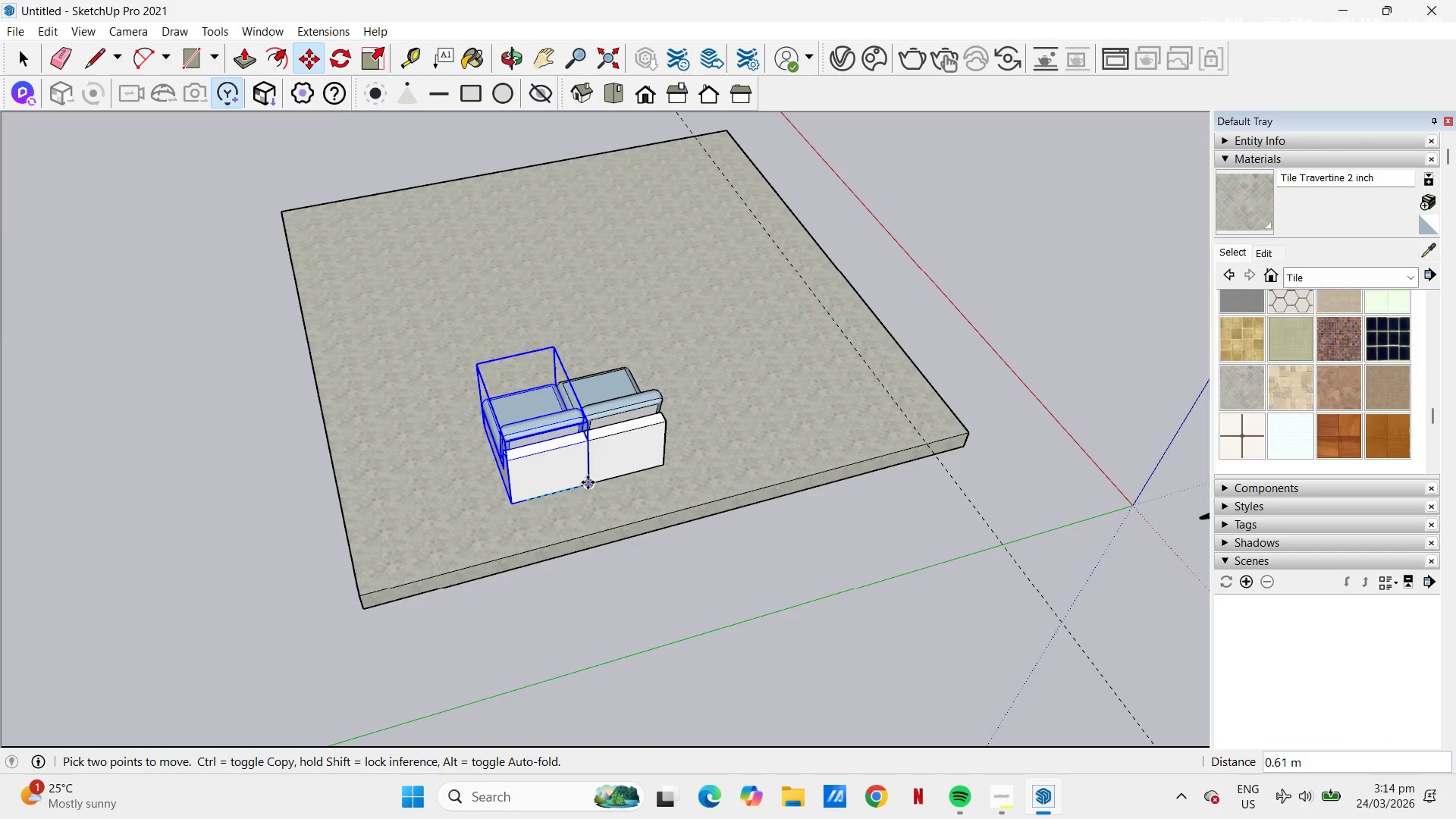 
left_click([588, 482])
 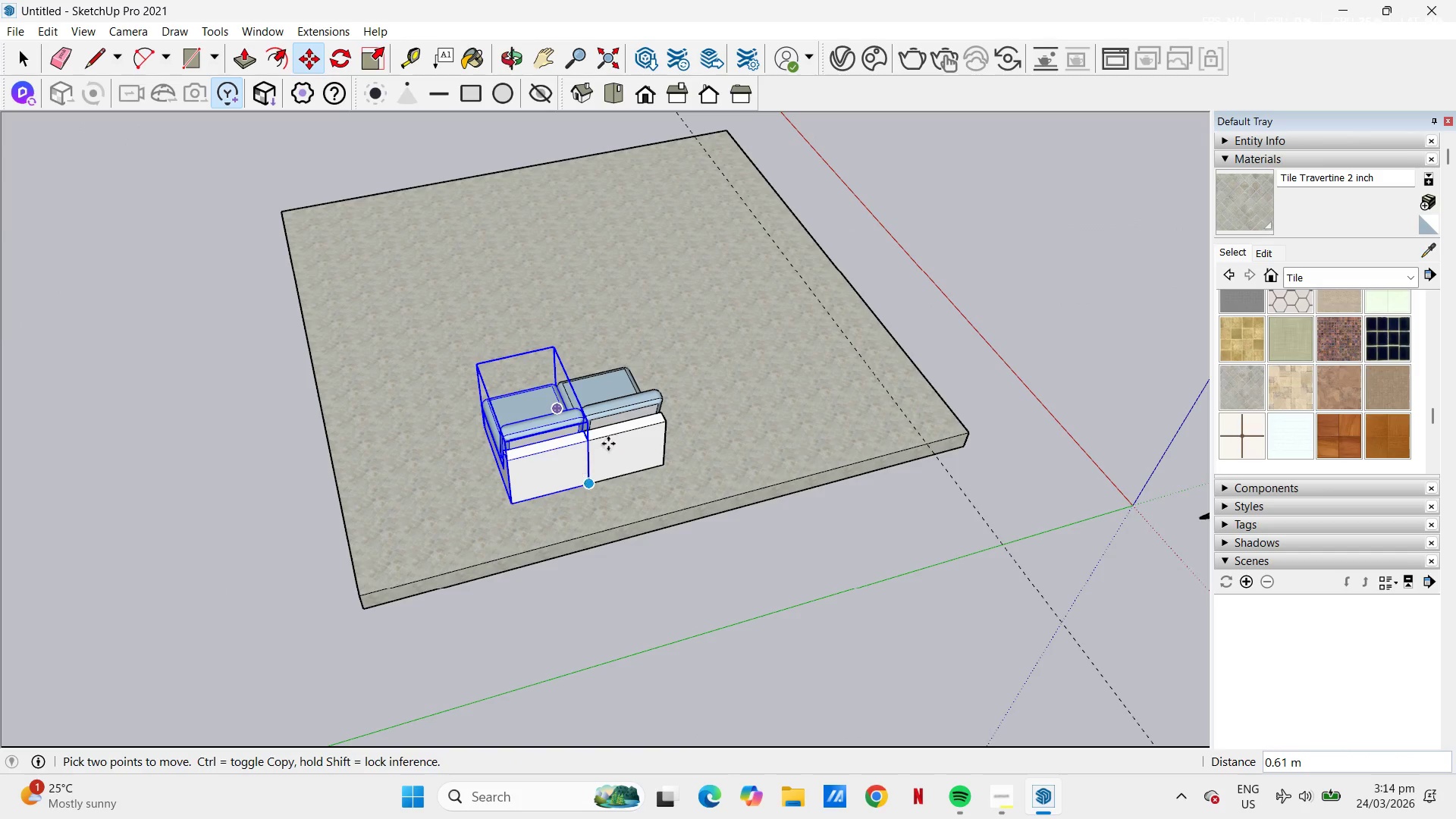 
scroll: coordinate [644, 403], scroll_direction: down, amount: 2.0
 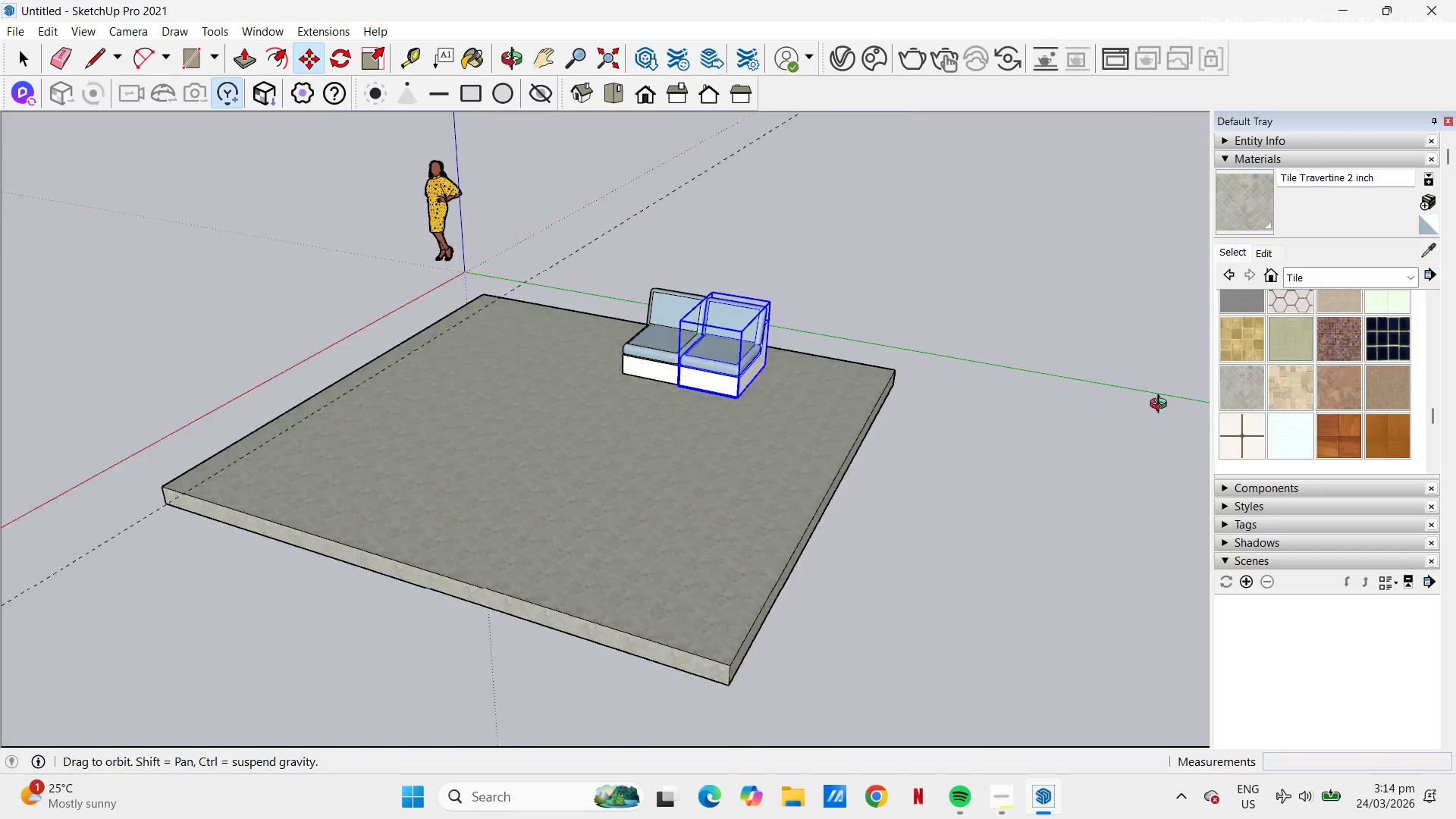 
scroll: coordinate [490, 397], scroll_direction: up, amount: 8.0
 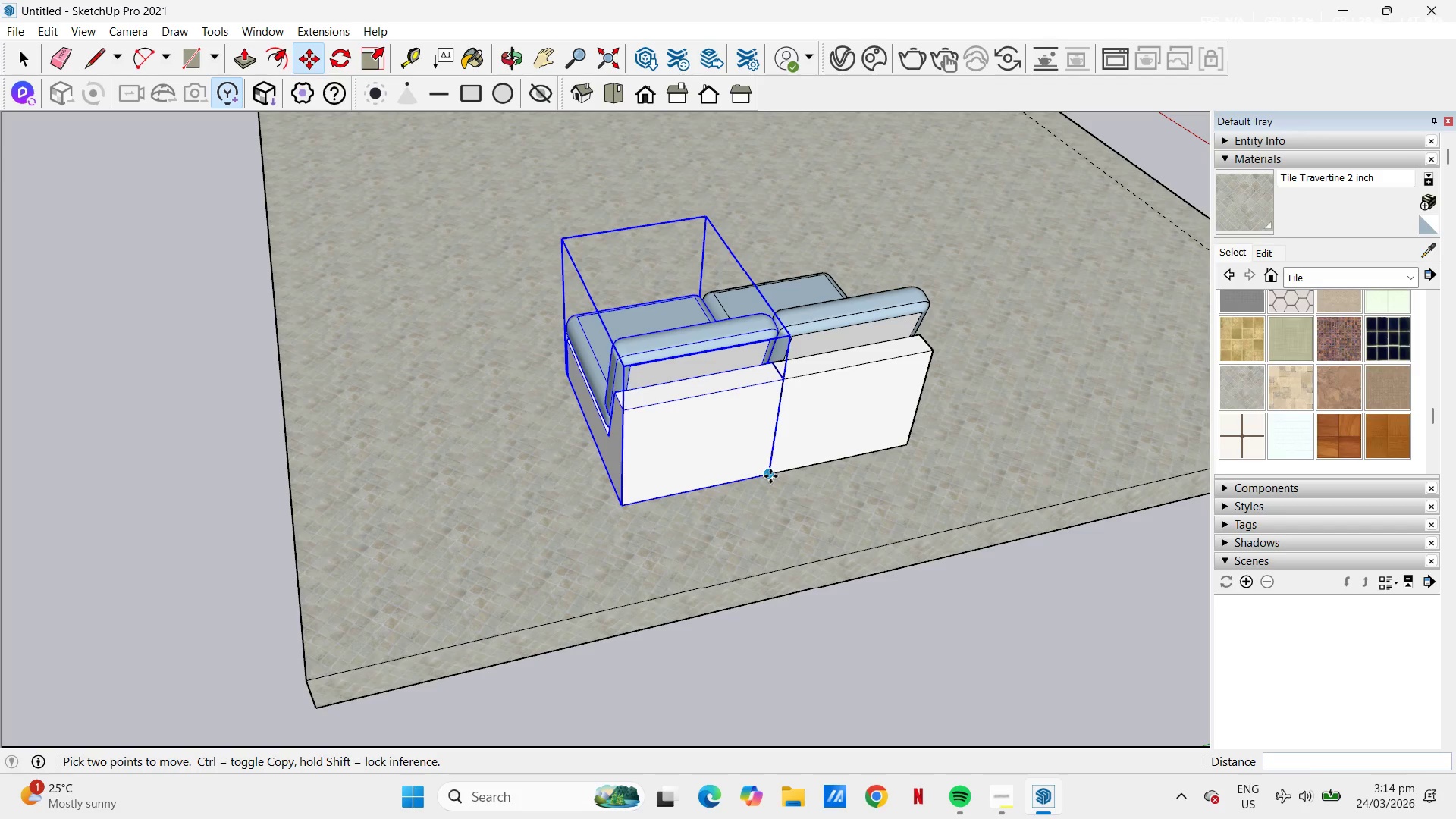 
left_click([769, 475])
 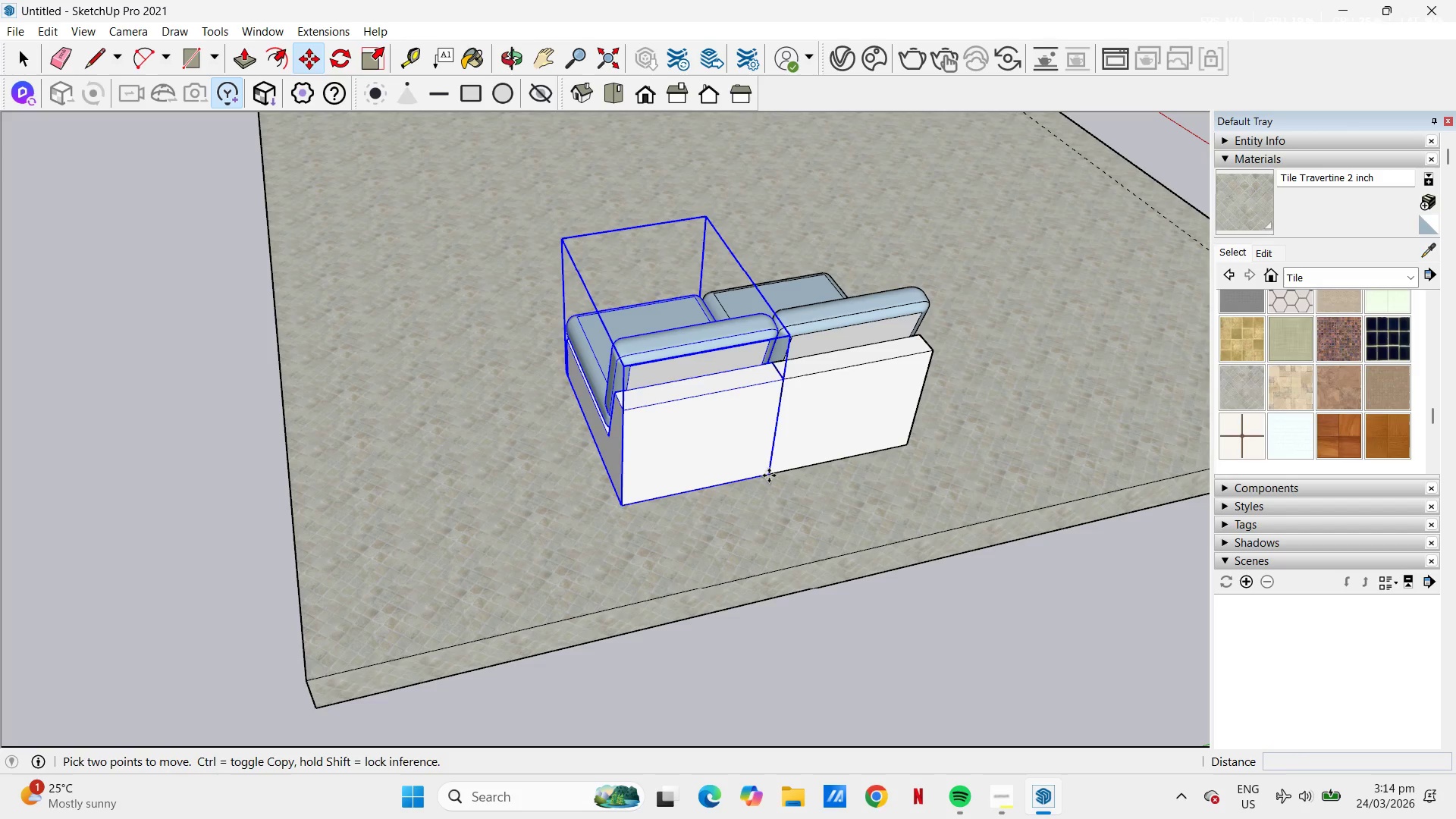 
key(Control+ControlLeft)
 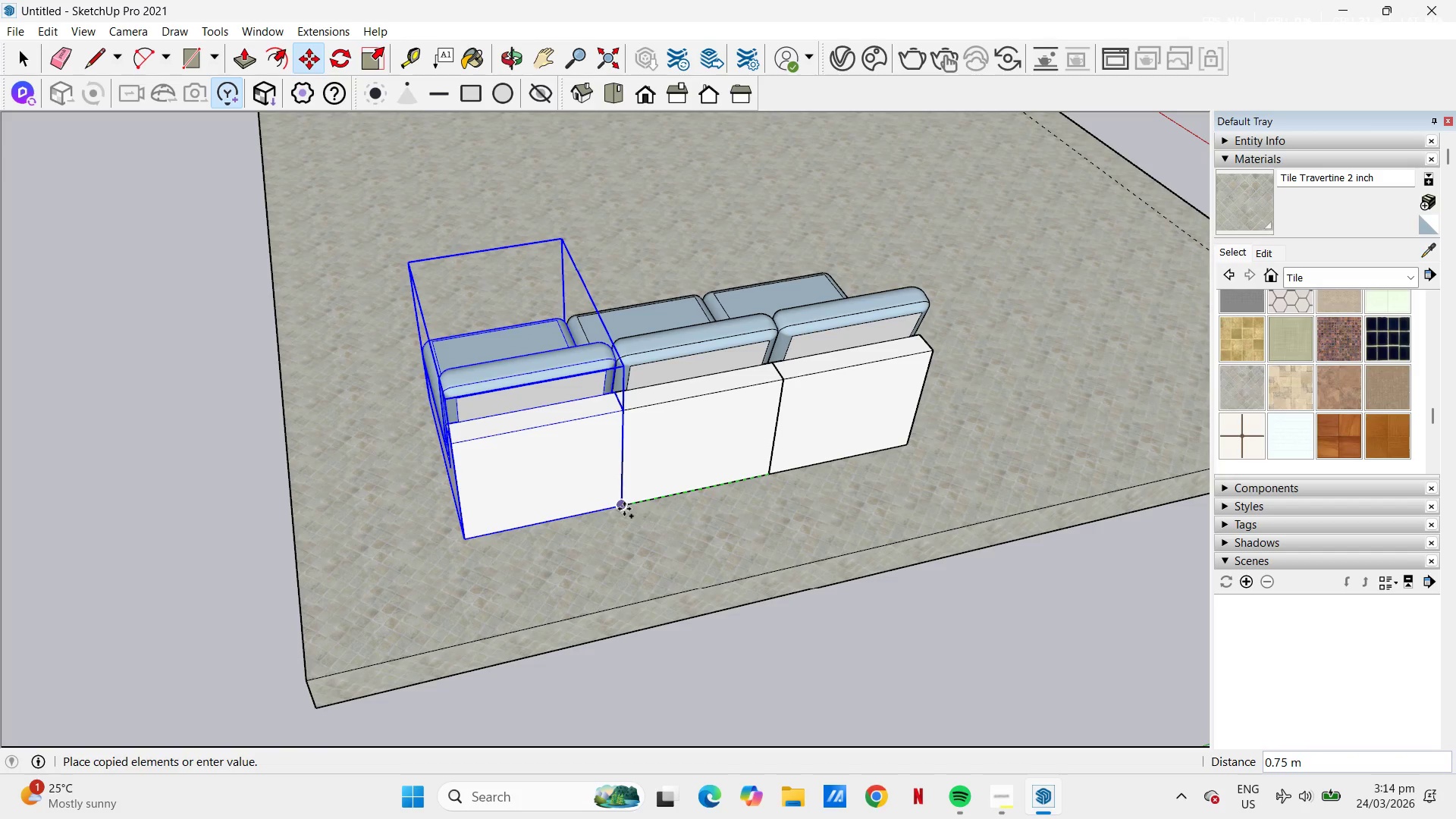 
scroll: coordinate [674, 347], scroll_direction: down, amount: 3.0
 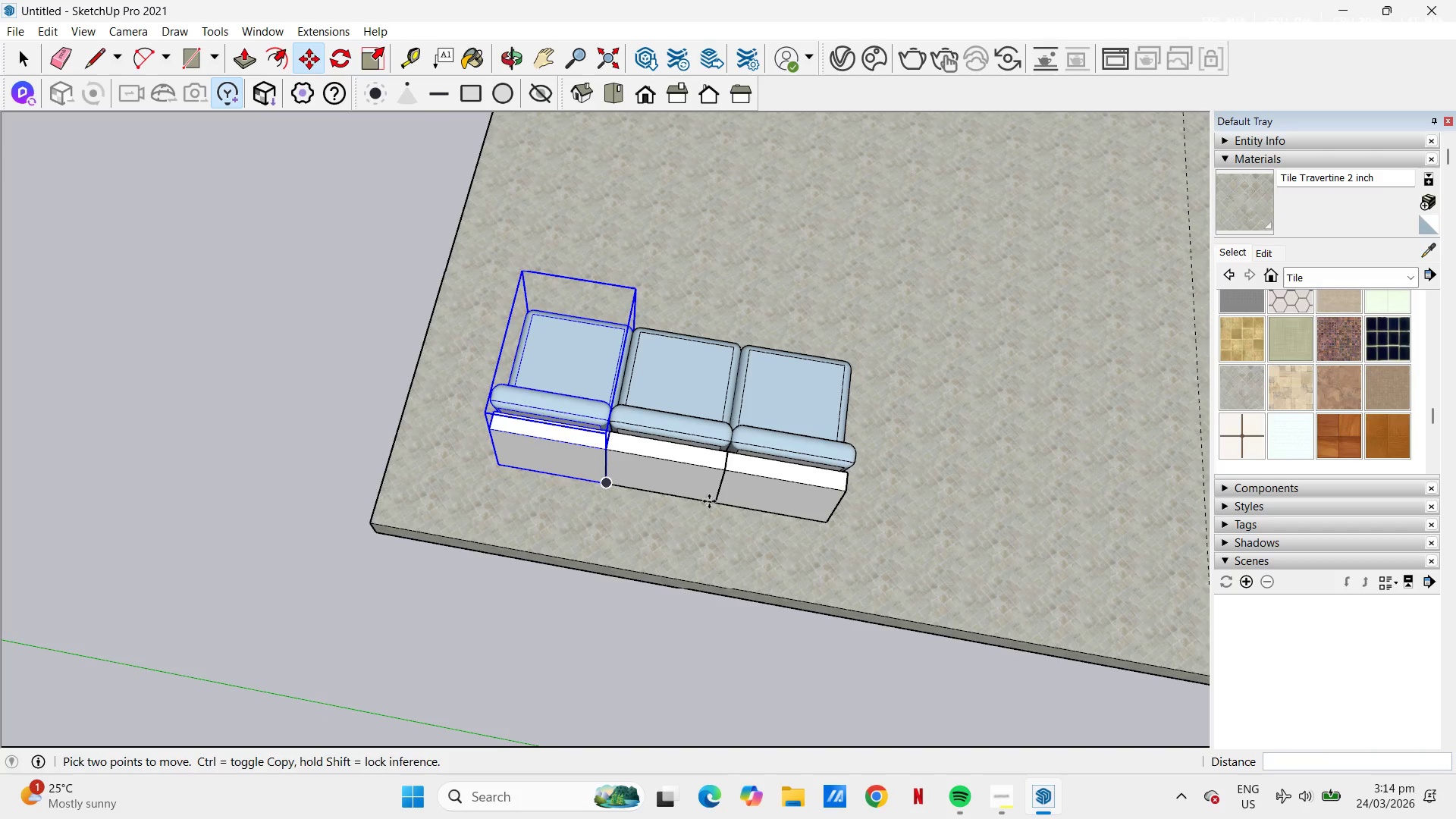 
key(Space)
 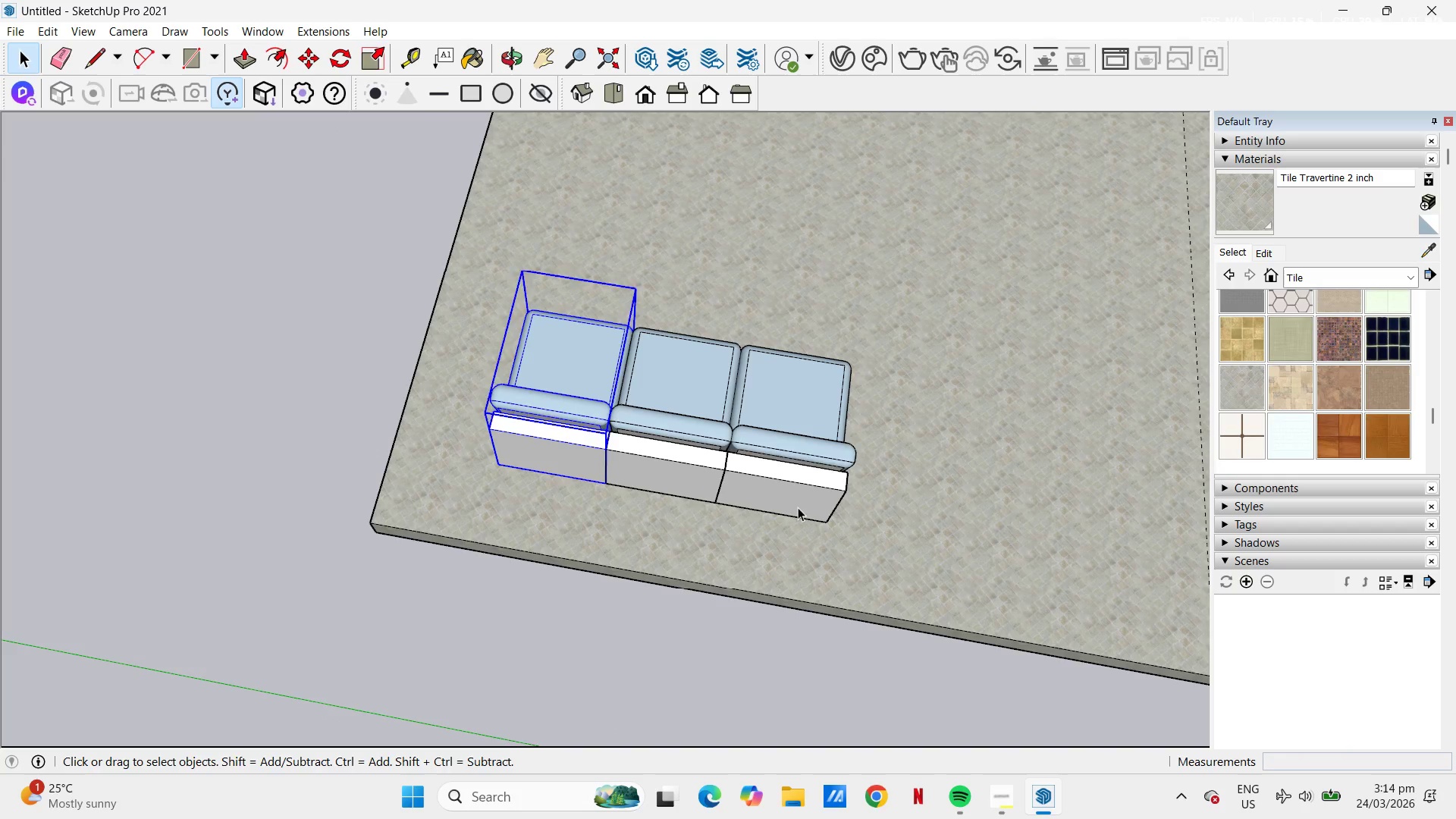 
hold_key(key=ControlLeft, duration=0.7)
triple_click([545, 456])
 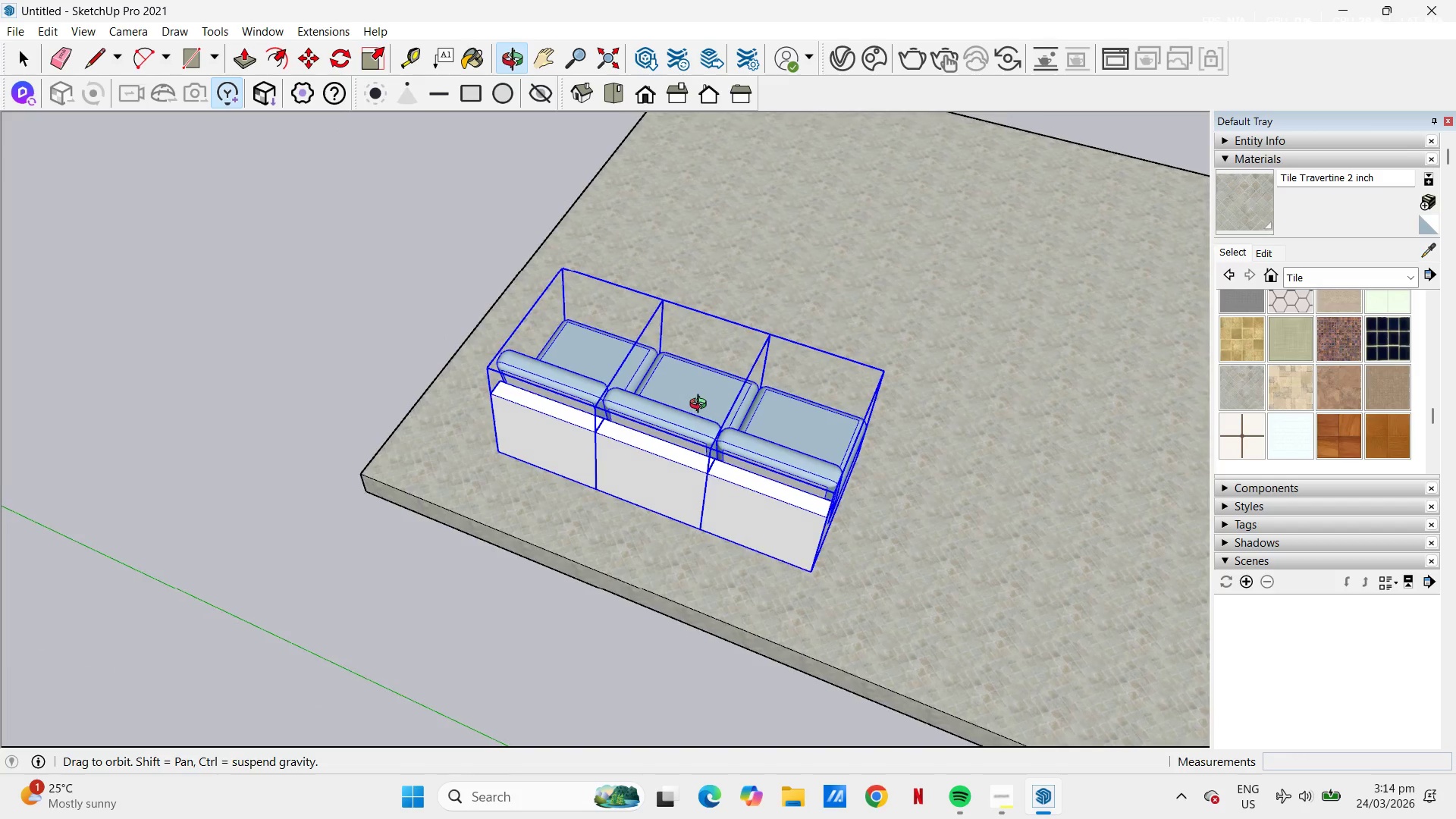 
scroll: coordinate [752, 440], scroll_direction: down, amount: 2.0
 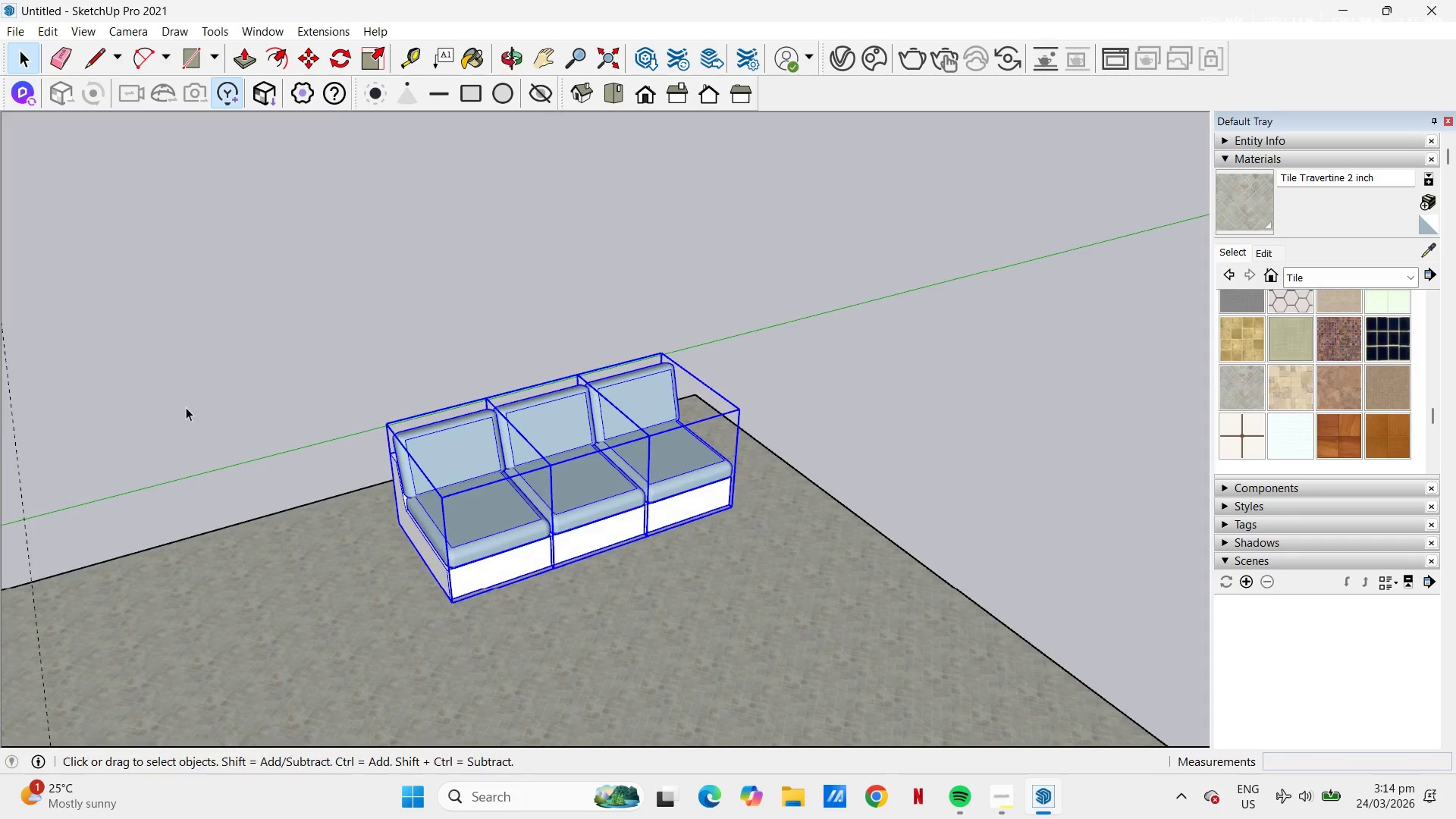 
right_click([610, 472])
 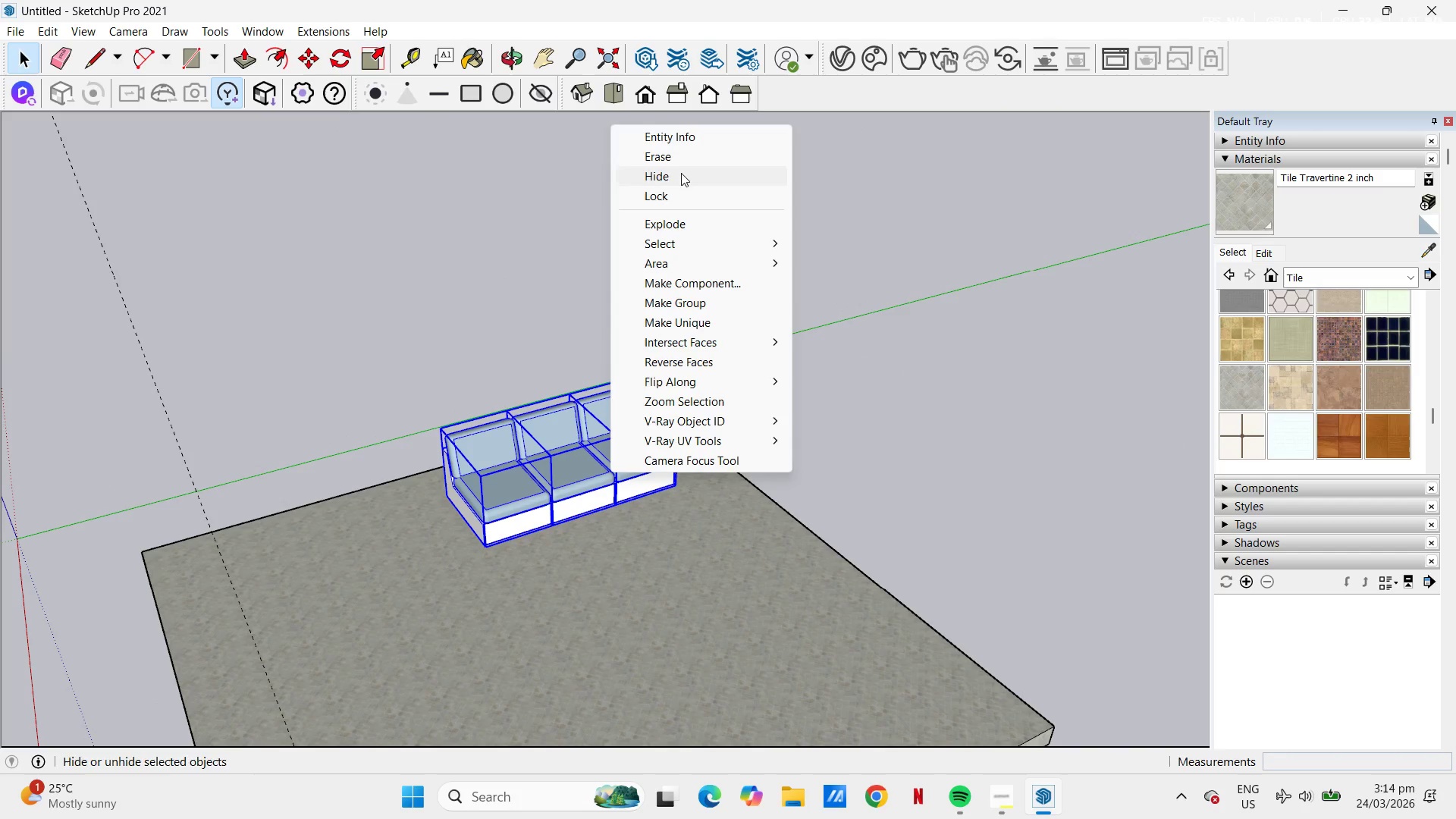 
scroll: coordinate [550, 438], scroll_direction: down, amount: 4.0
 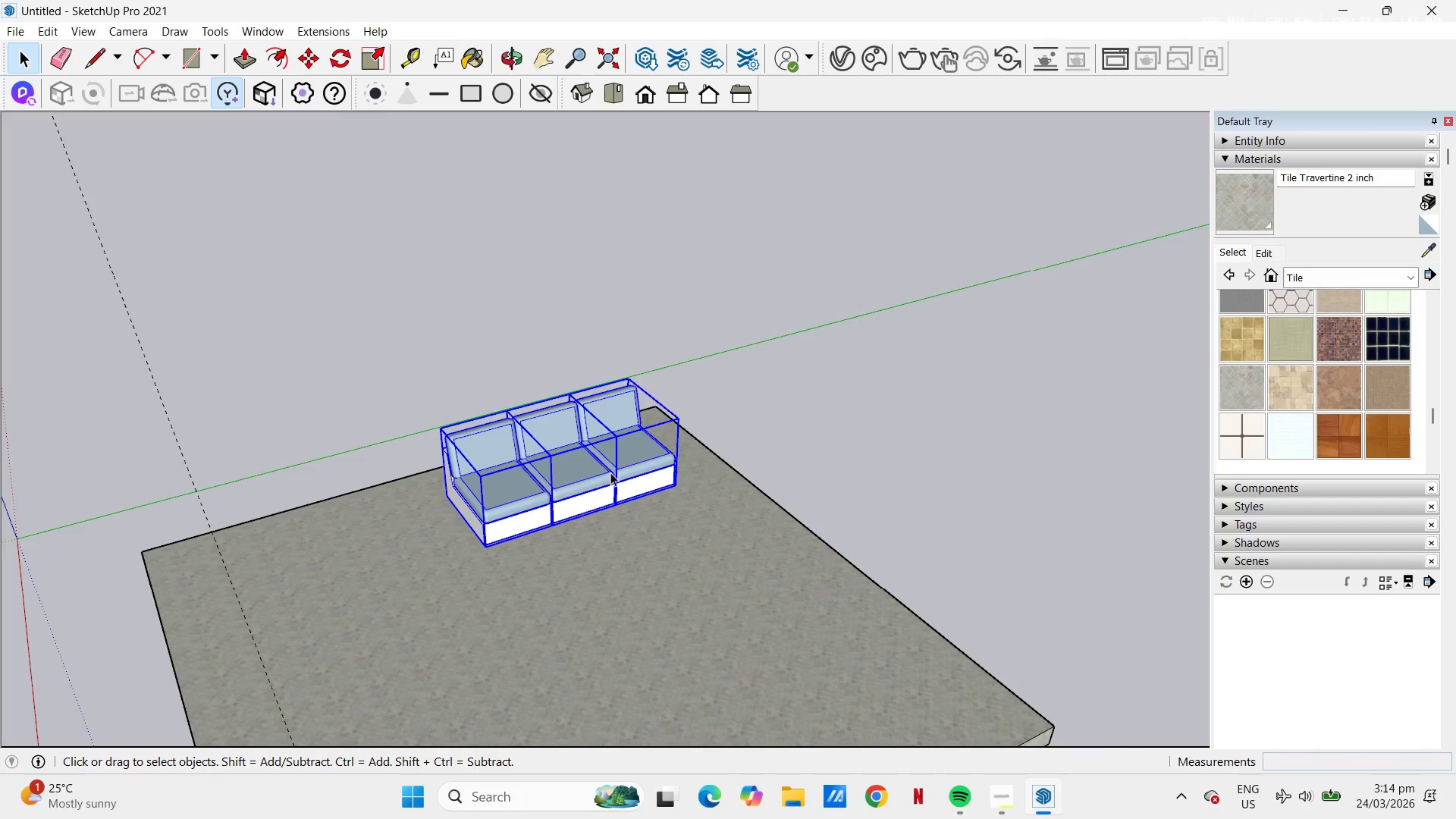 
left_click([681, 157])
 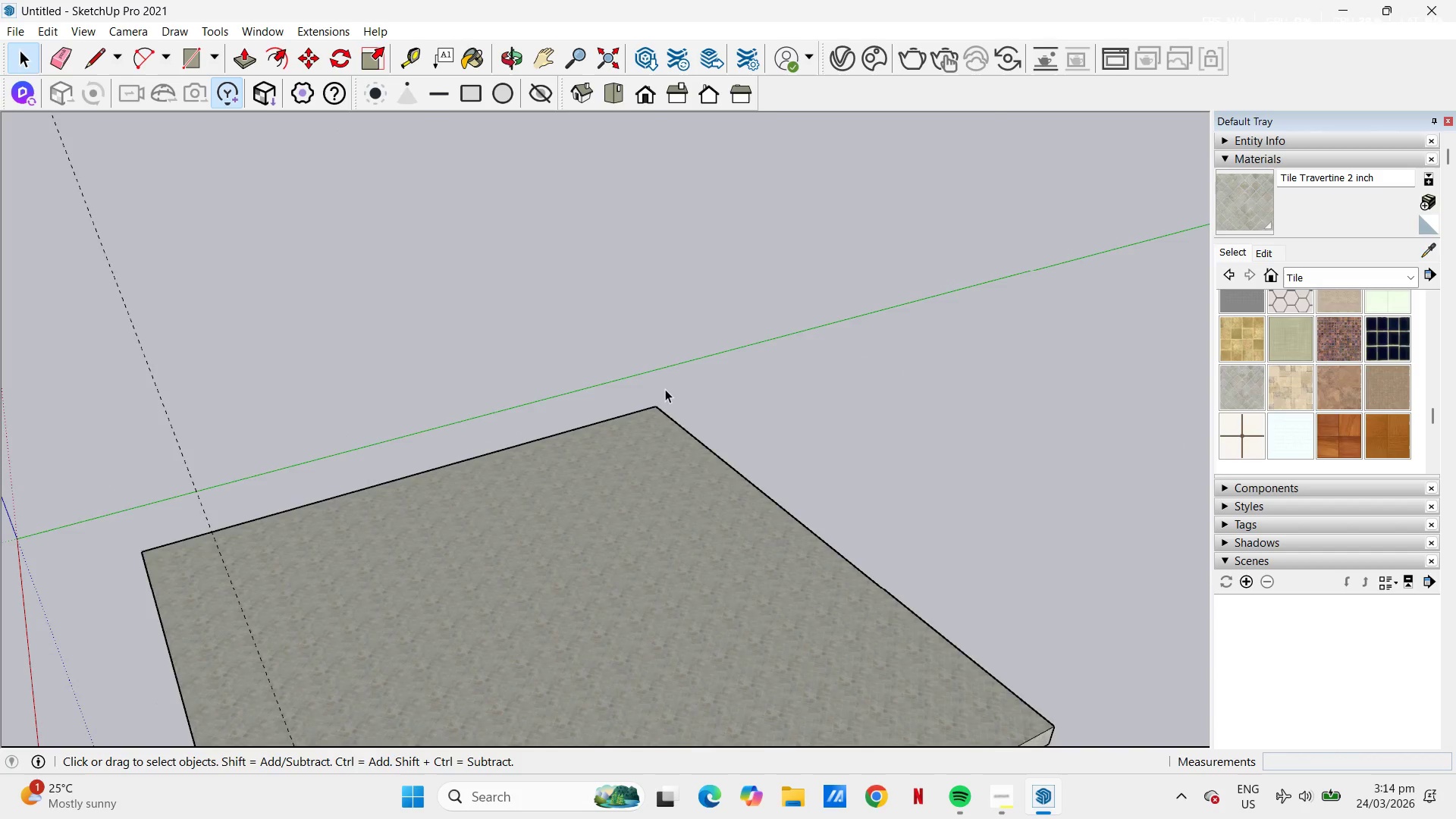 
key(H)
 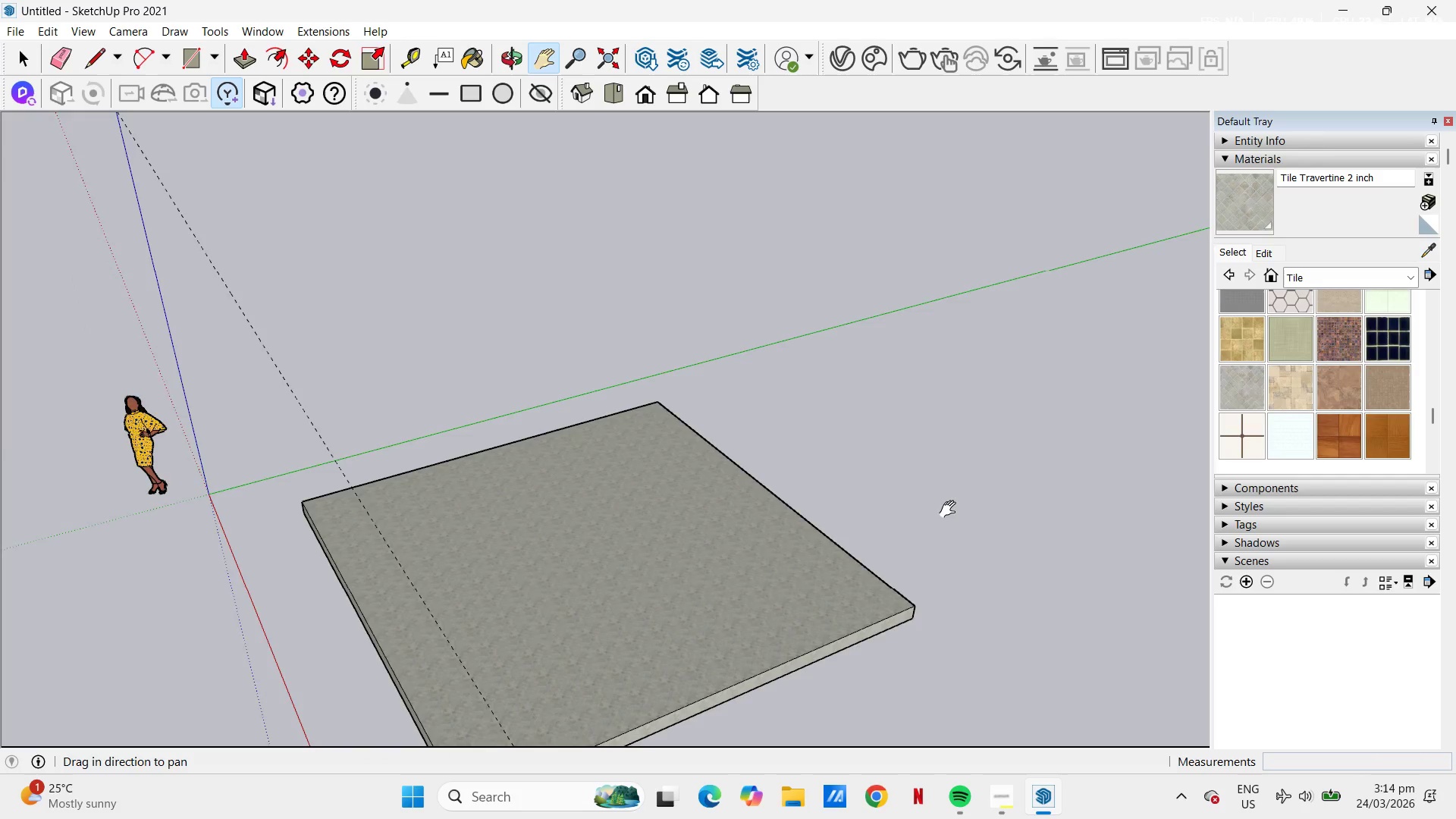 
left_click_drag(start_coordinate=[952, 512], to_coordinate=[538, 293])
 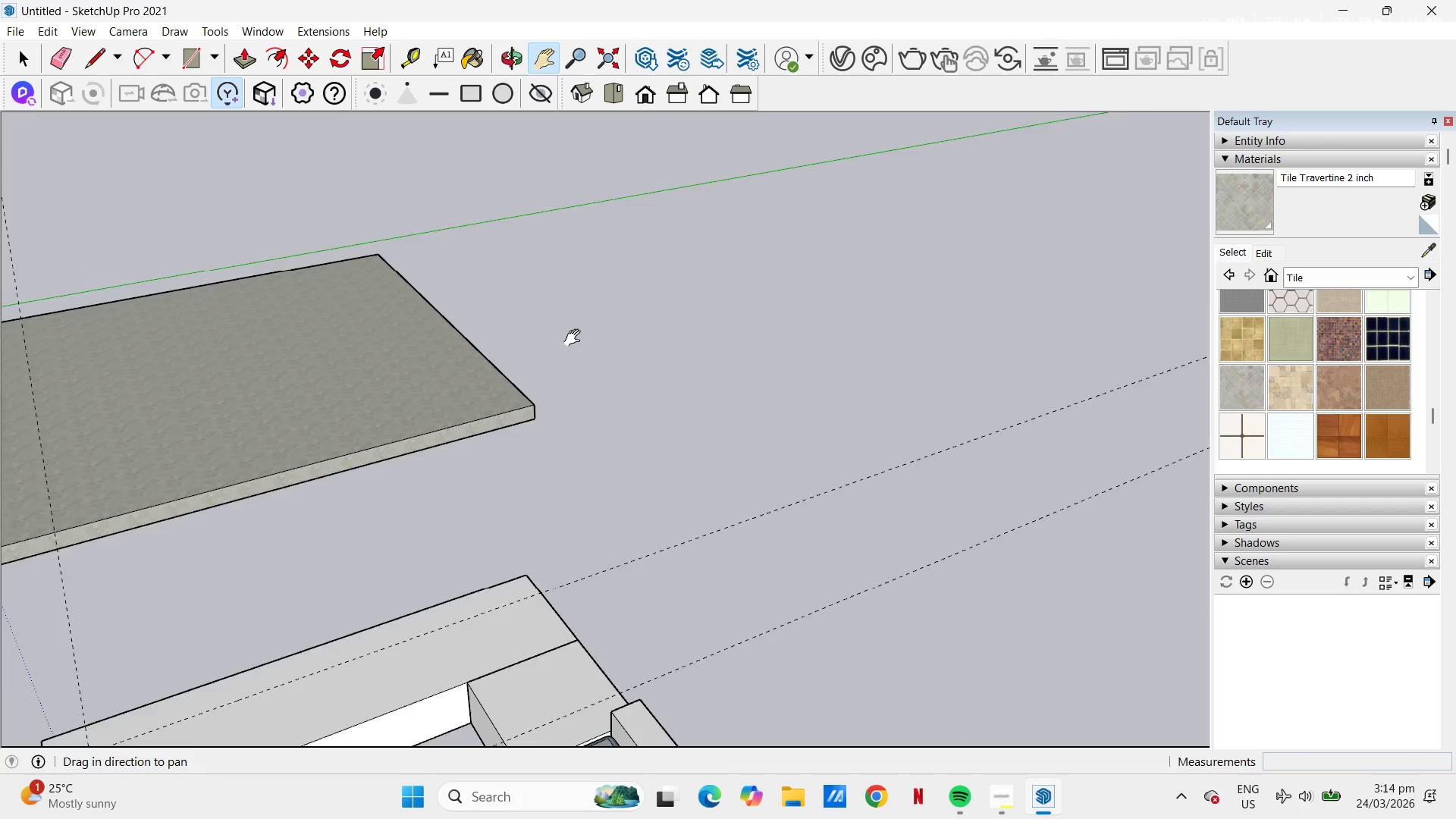 
scroll: coordinate [663, 390], scroll_direction: down, amount: 5.0
 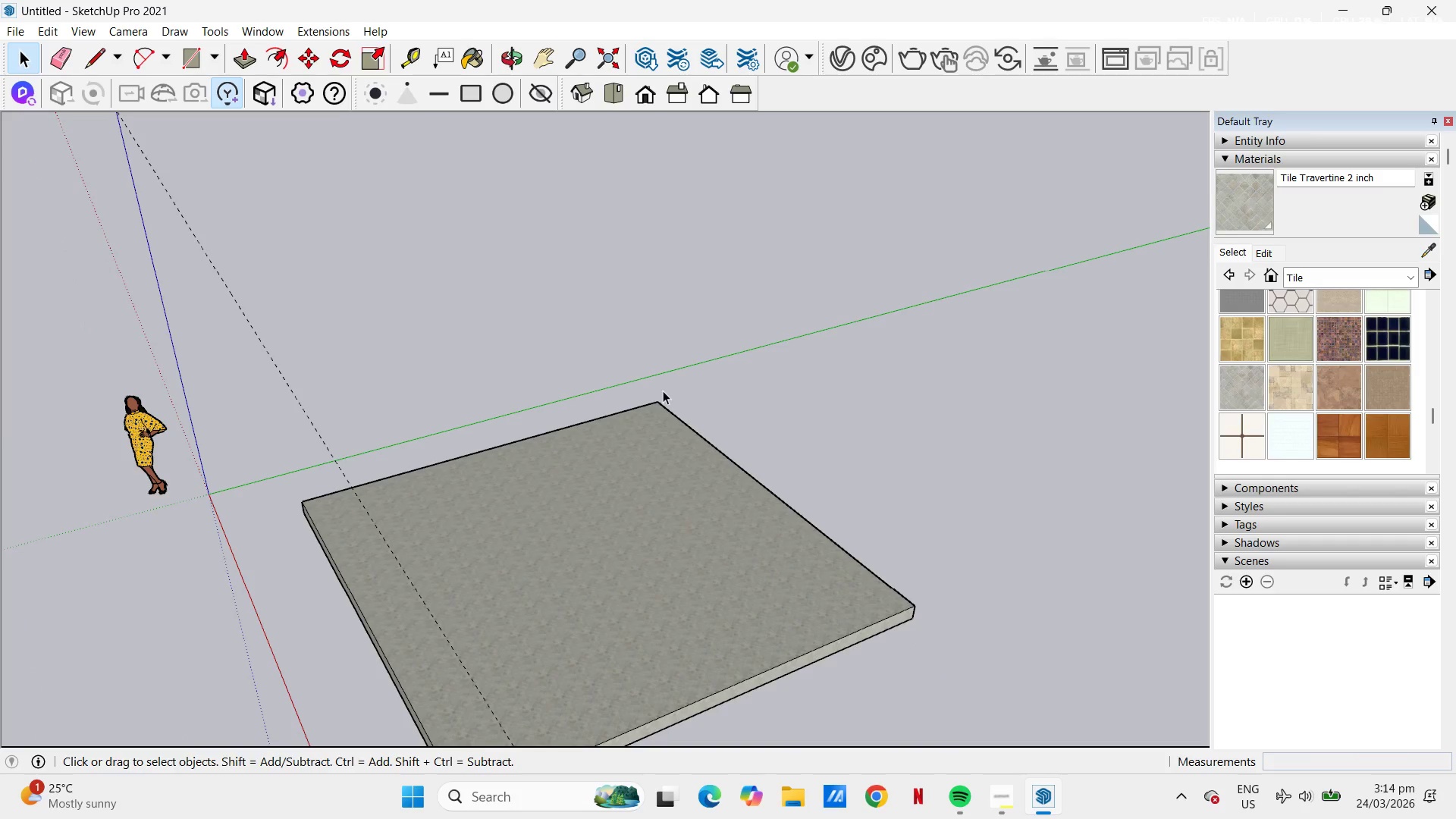 
scroll: coordinate [760, 651], scroll_direction: up, amount: 1.0
 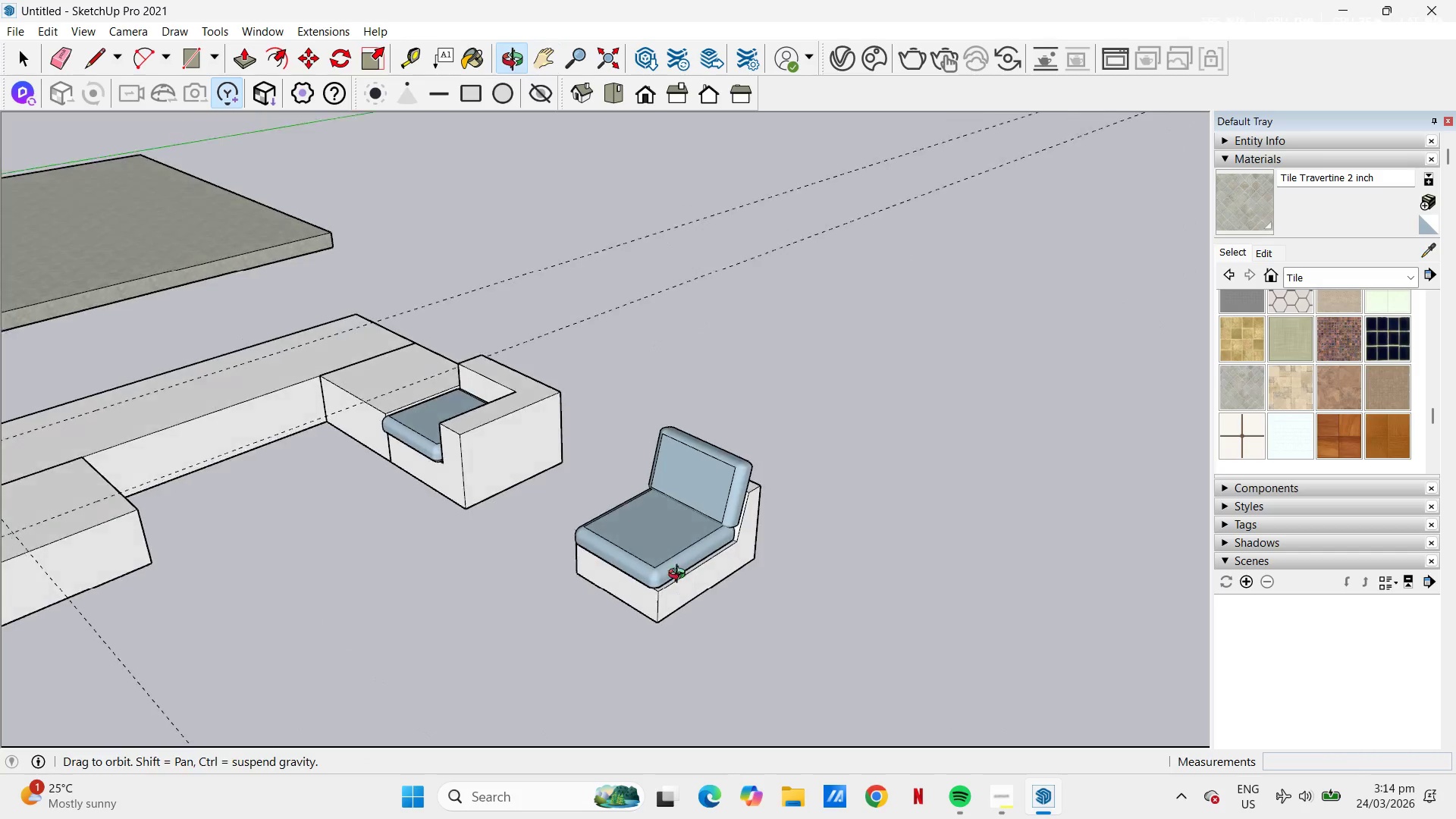 
key(Space)
 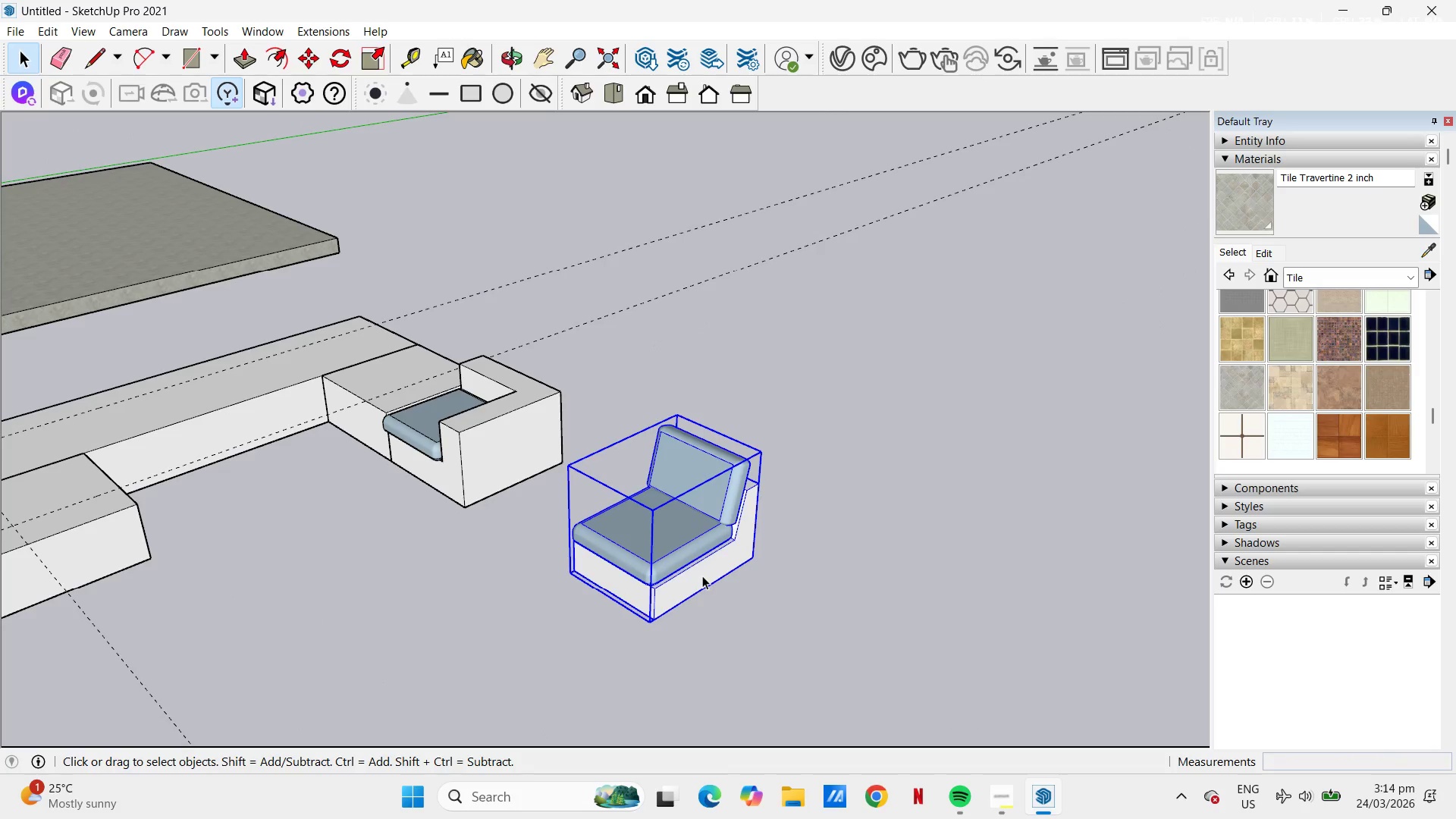 
double_click([702, 576])